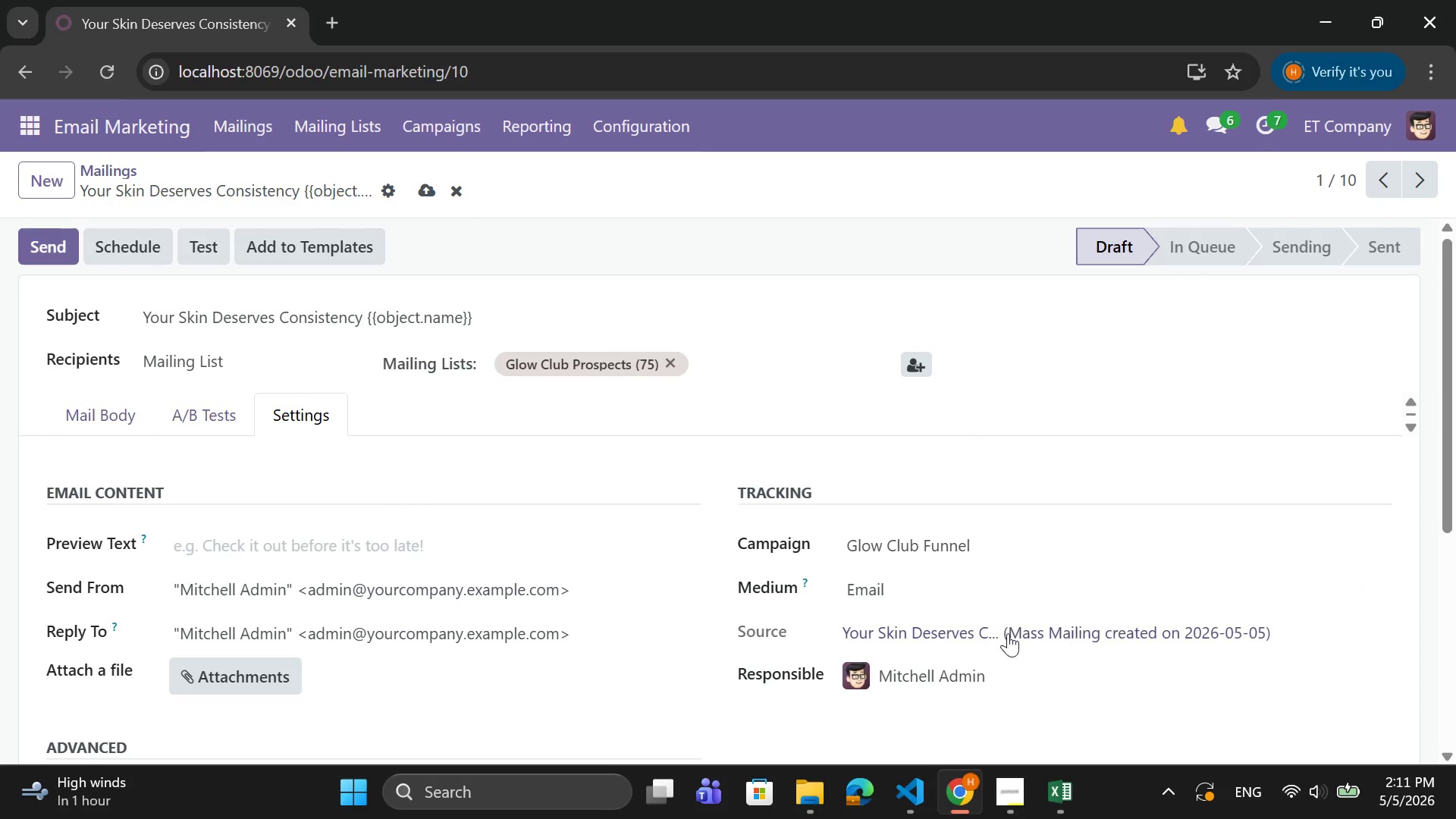 
scroll: coordinate [249, 469], scroll_direction: down, amount: 1.0
 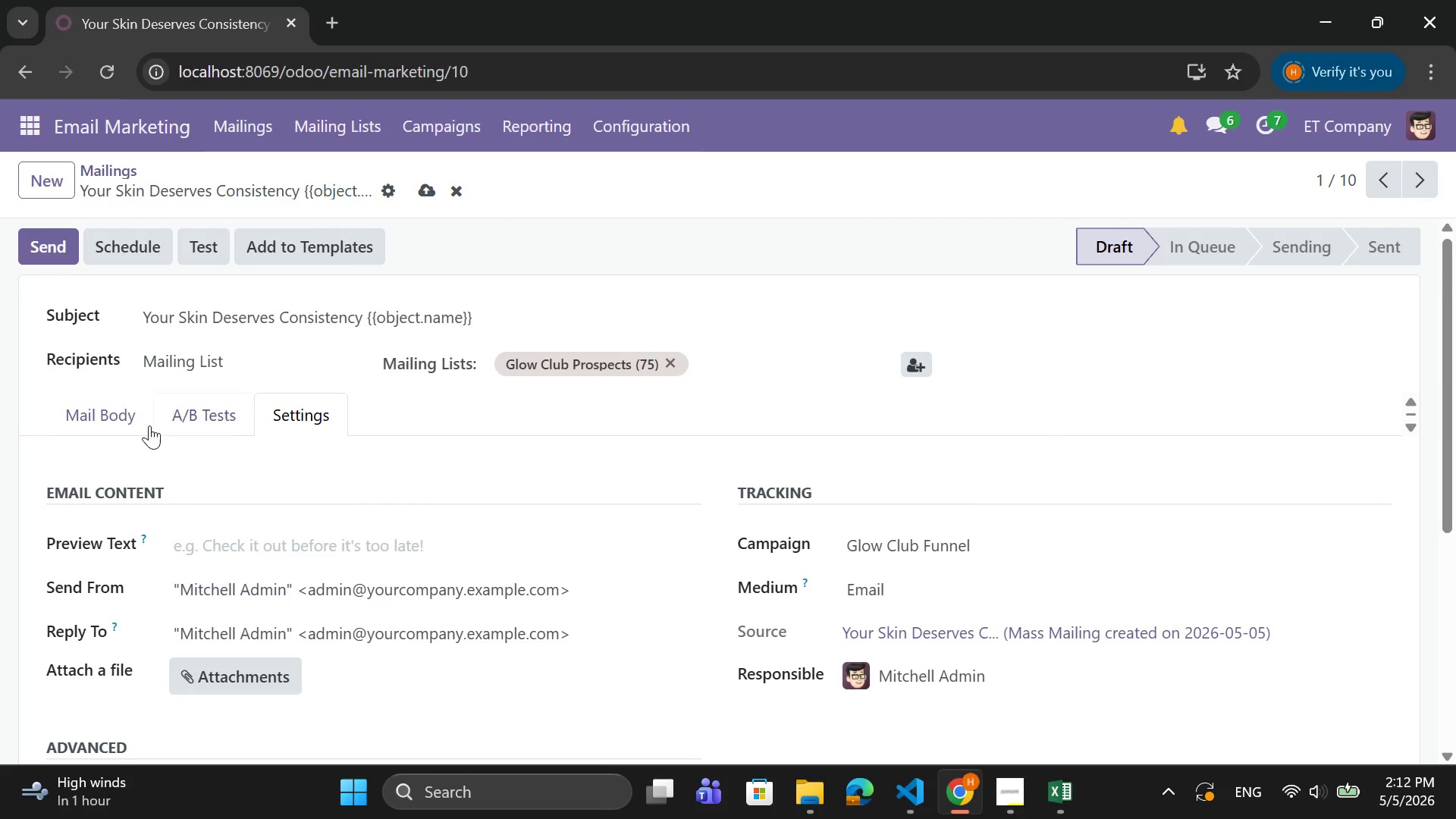 
left_click([121, 423])
 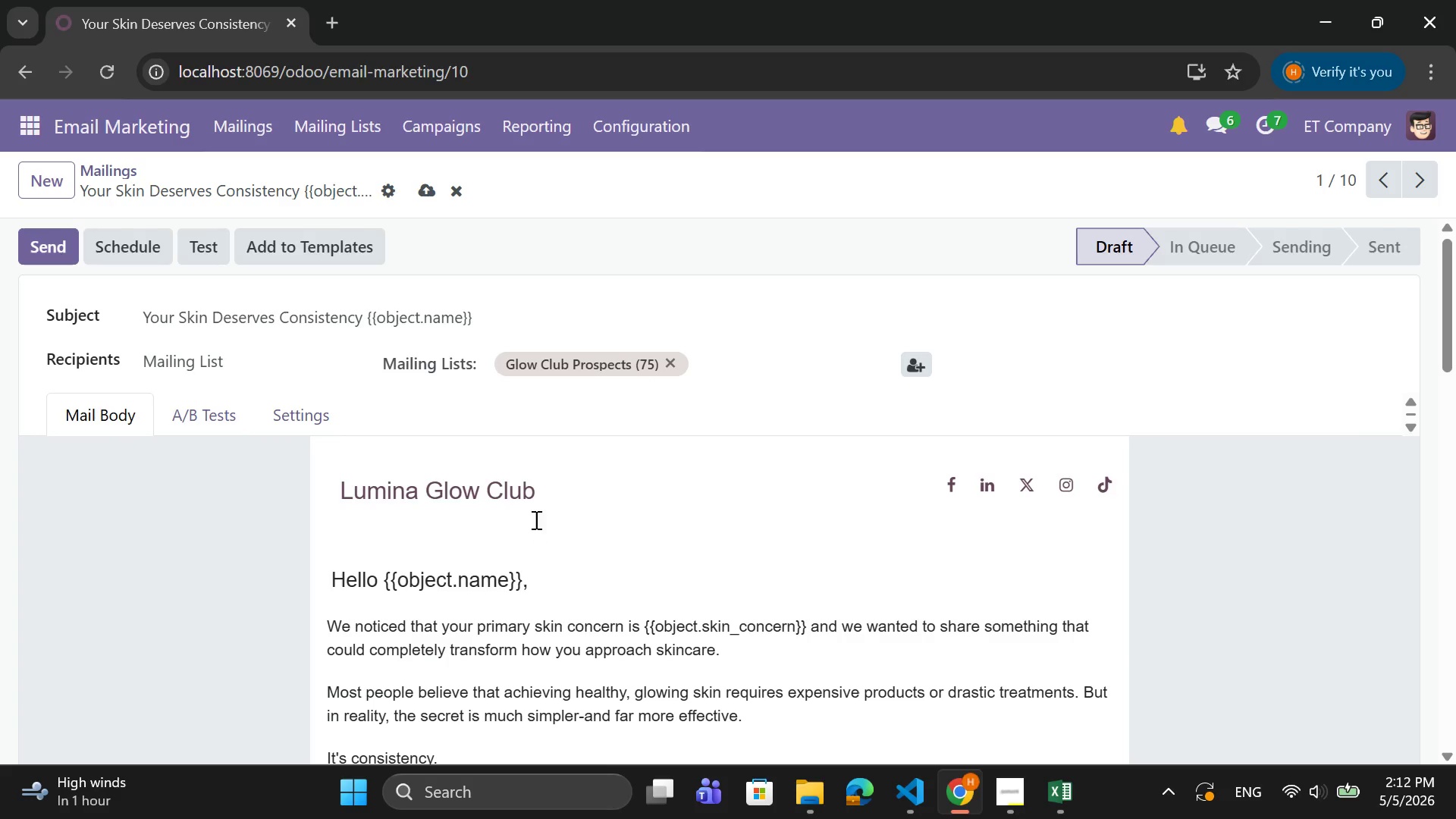 
scroll: coordinate [535, 519], scroll_direction: none, amount: 0.0
 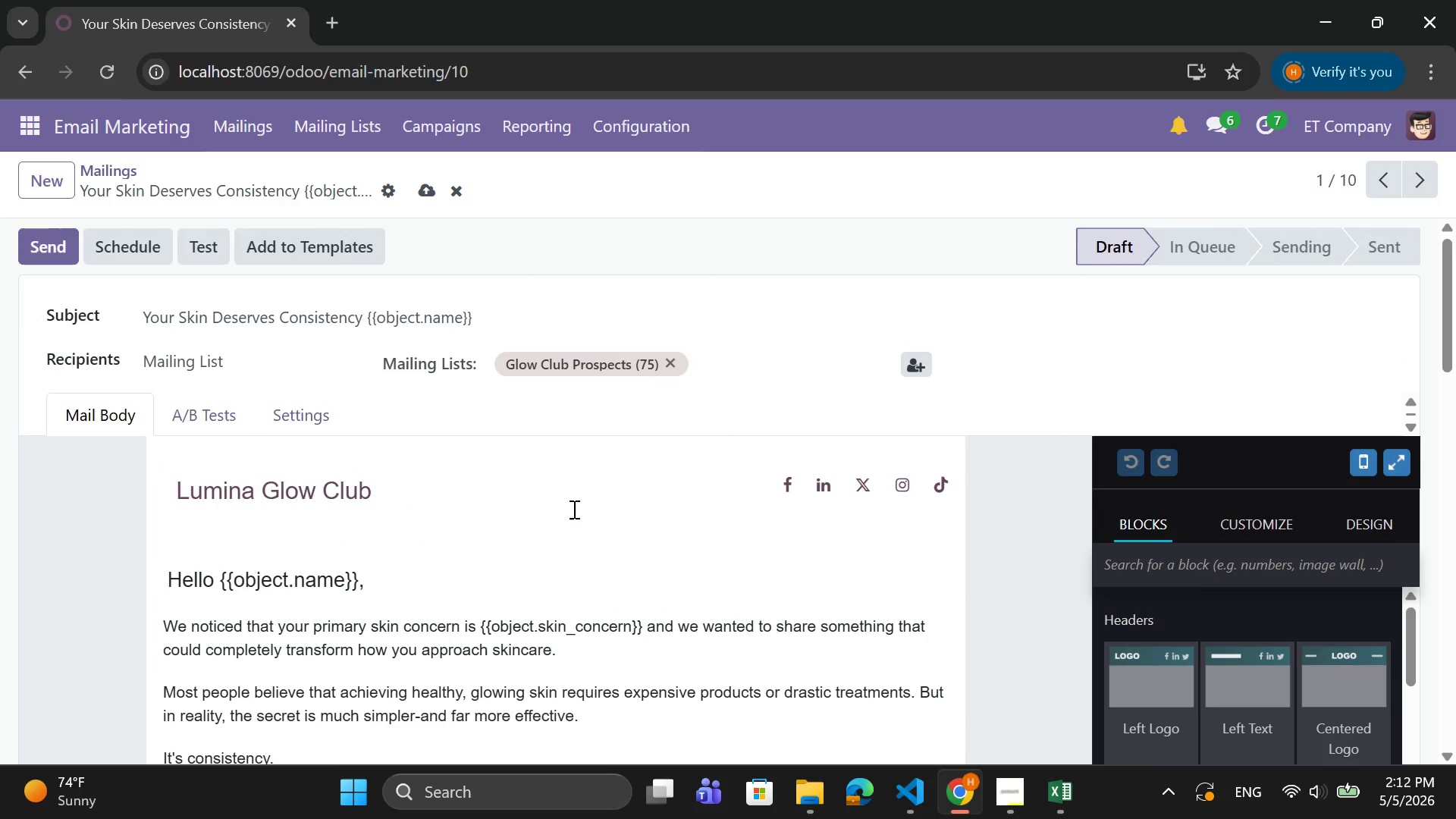 
left_click([579, 505])
 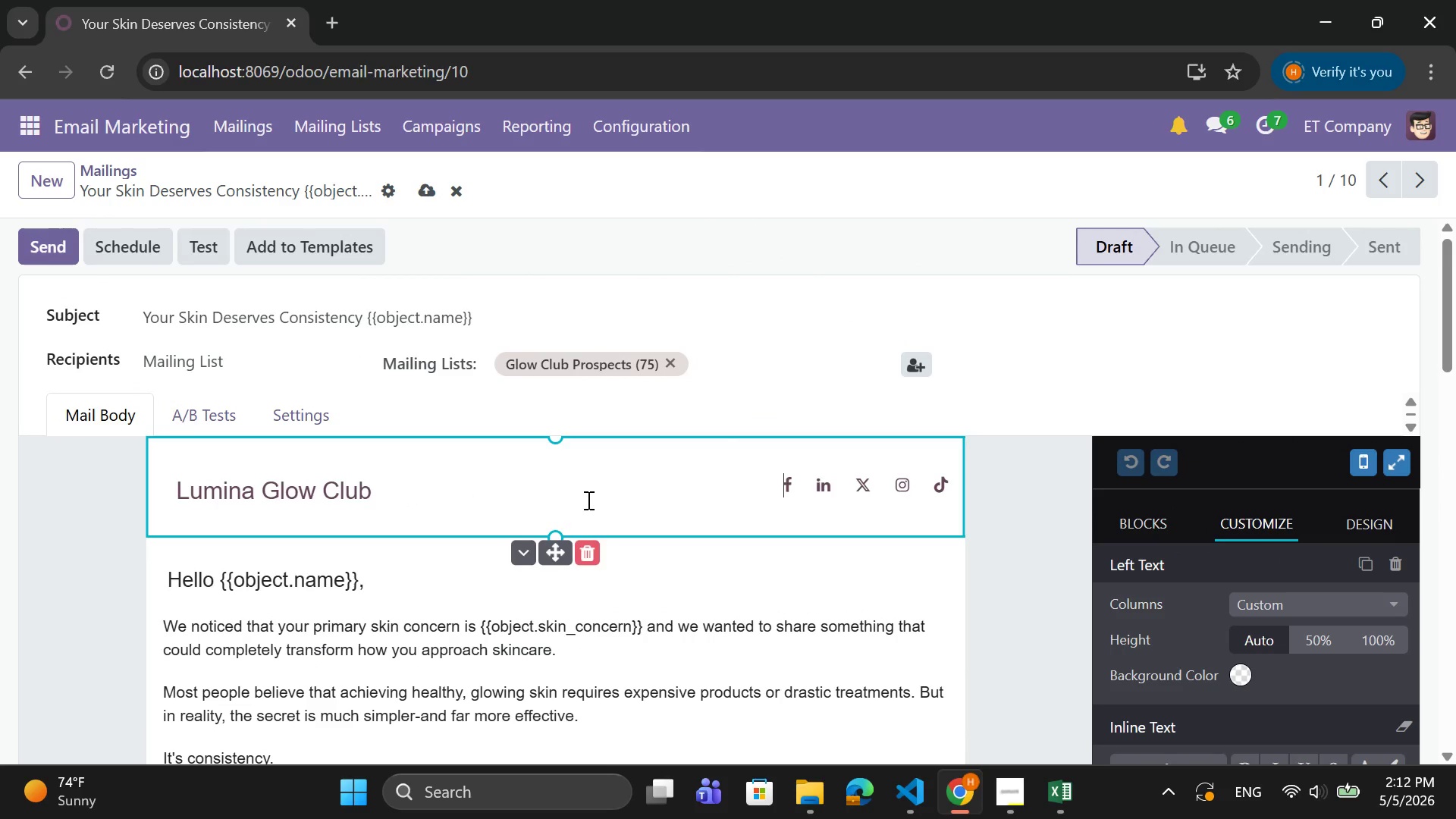 
scroll: coordinate [587, 500], scroll_direction: down, amount: 1.0
 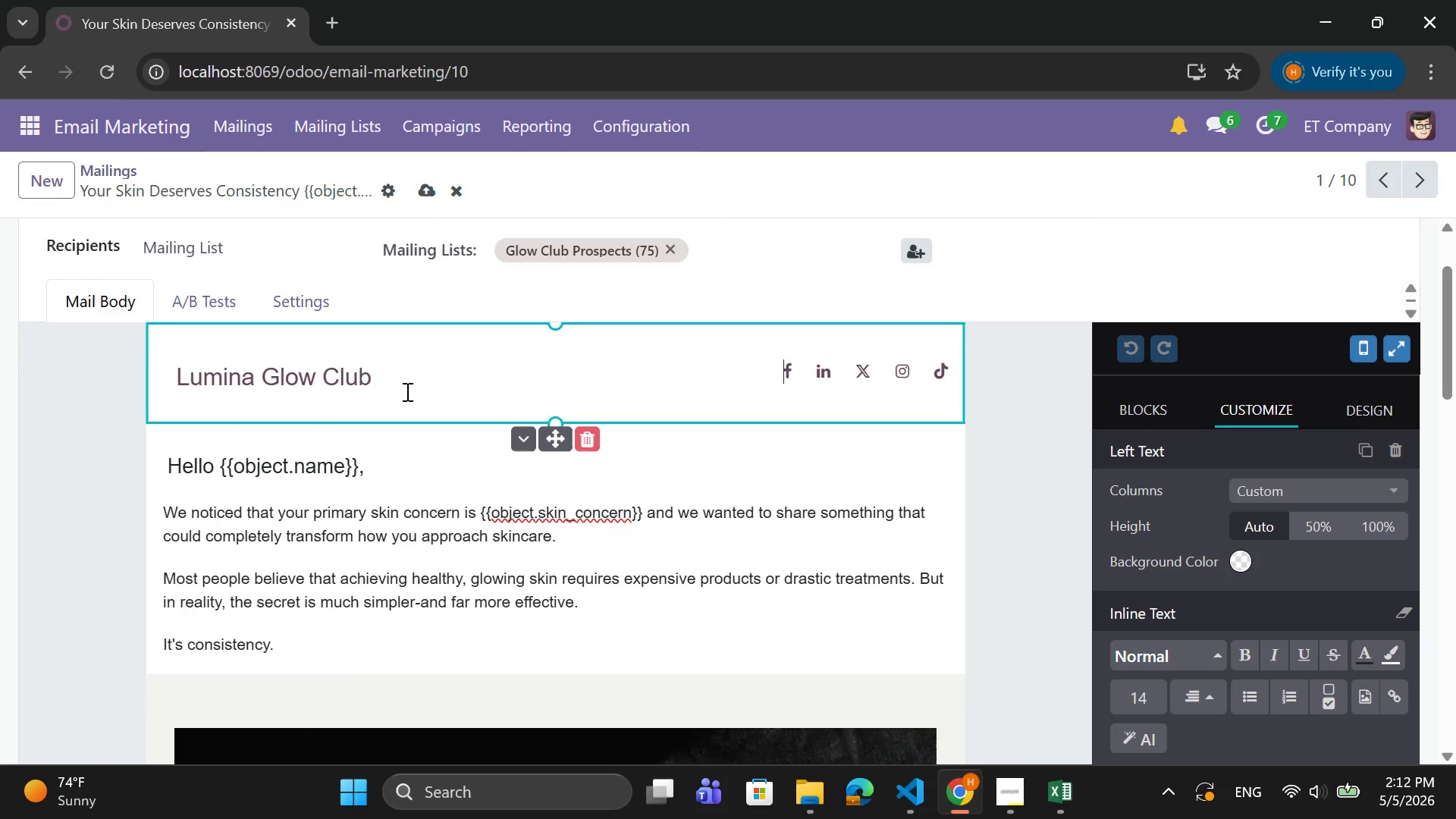 
left_click_drag(start_coordinate=[375, 376], to_coordinate=[180, 372])
 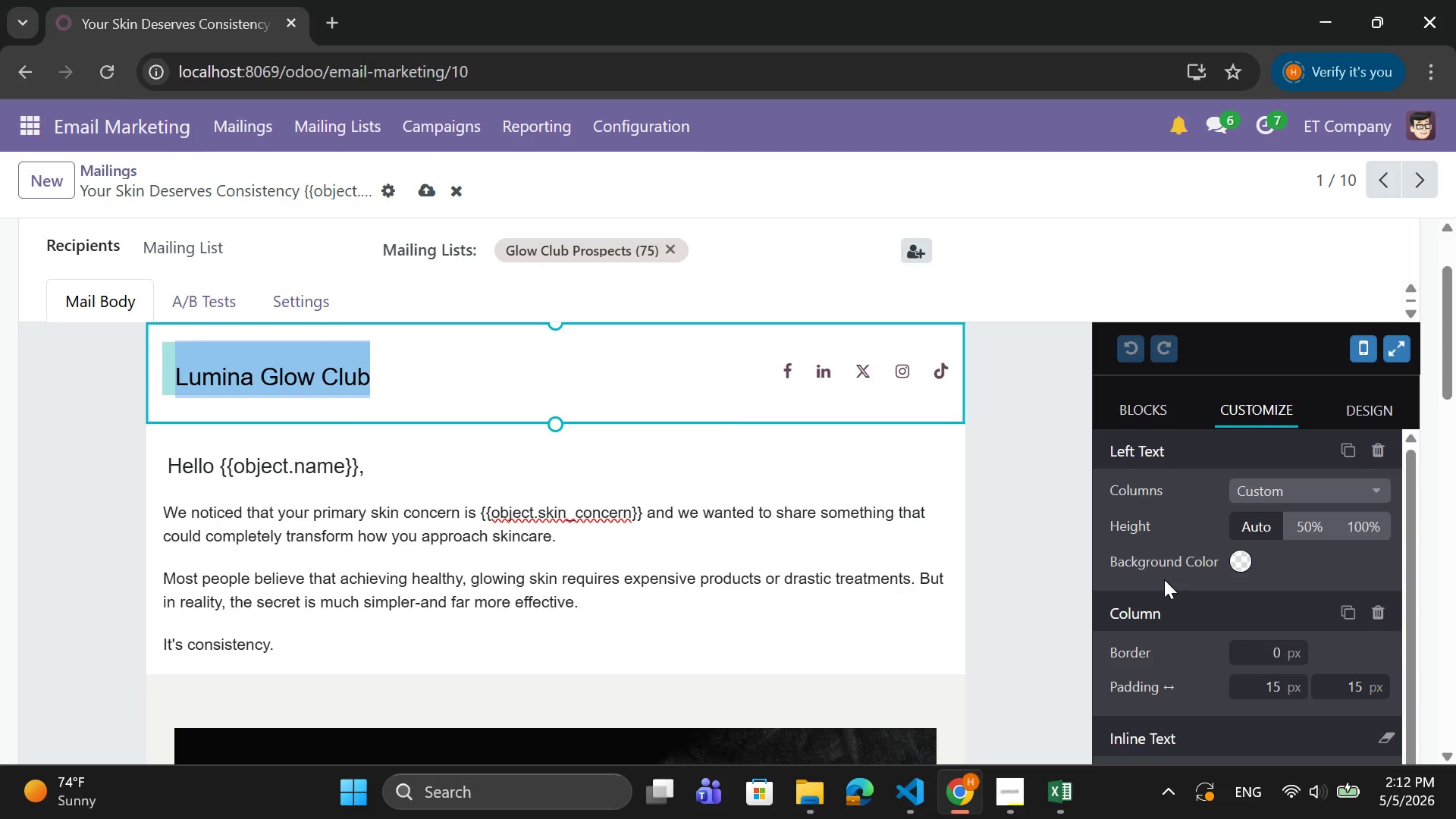 
scroll: coordinate [1177, 576], scroll_direction: down, amount: 9.0
 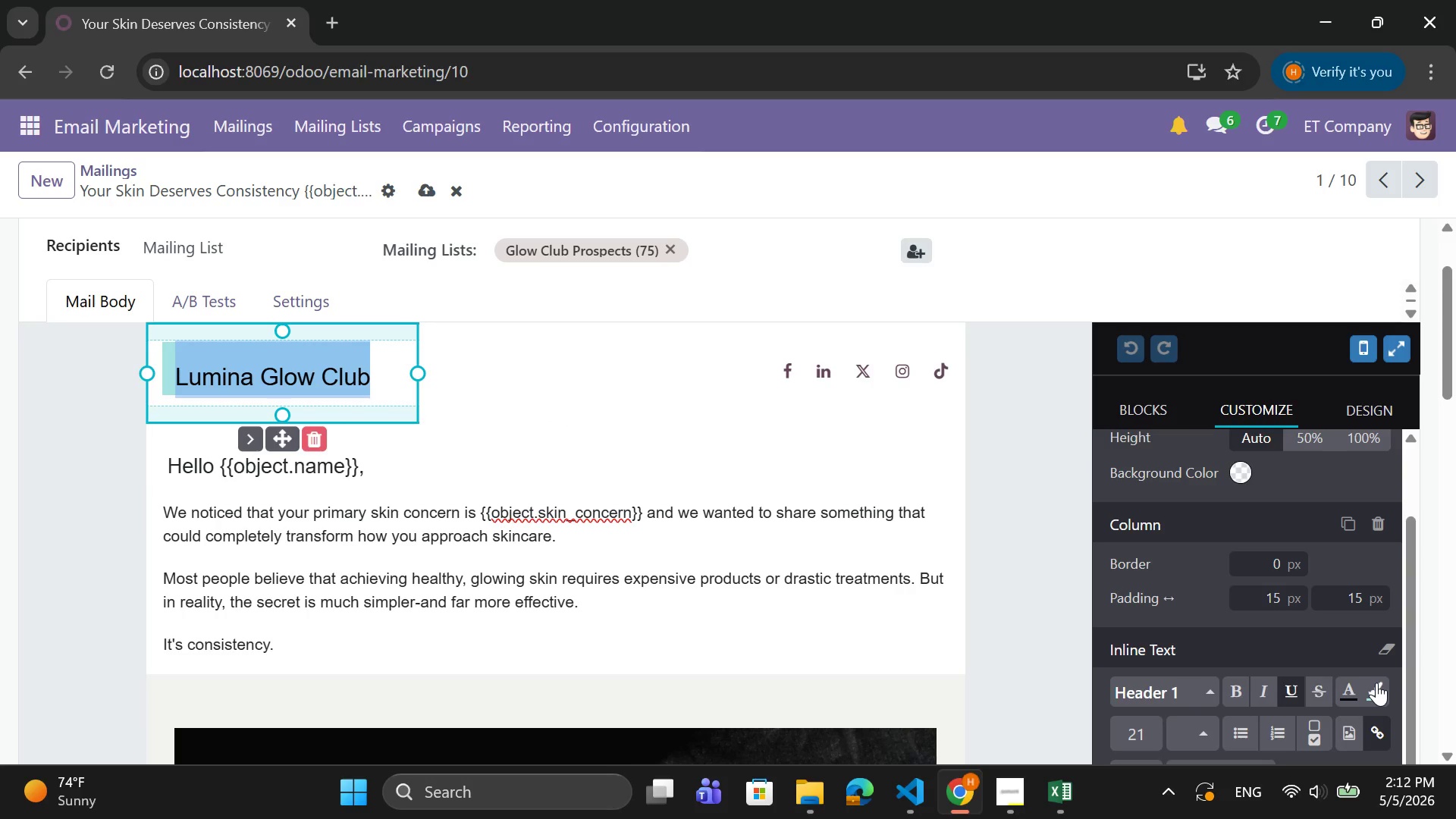 
left_click([1376, 682])
 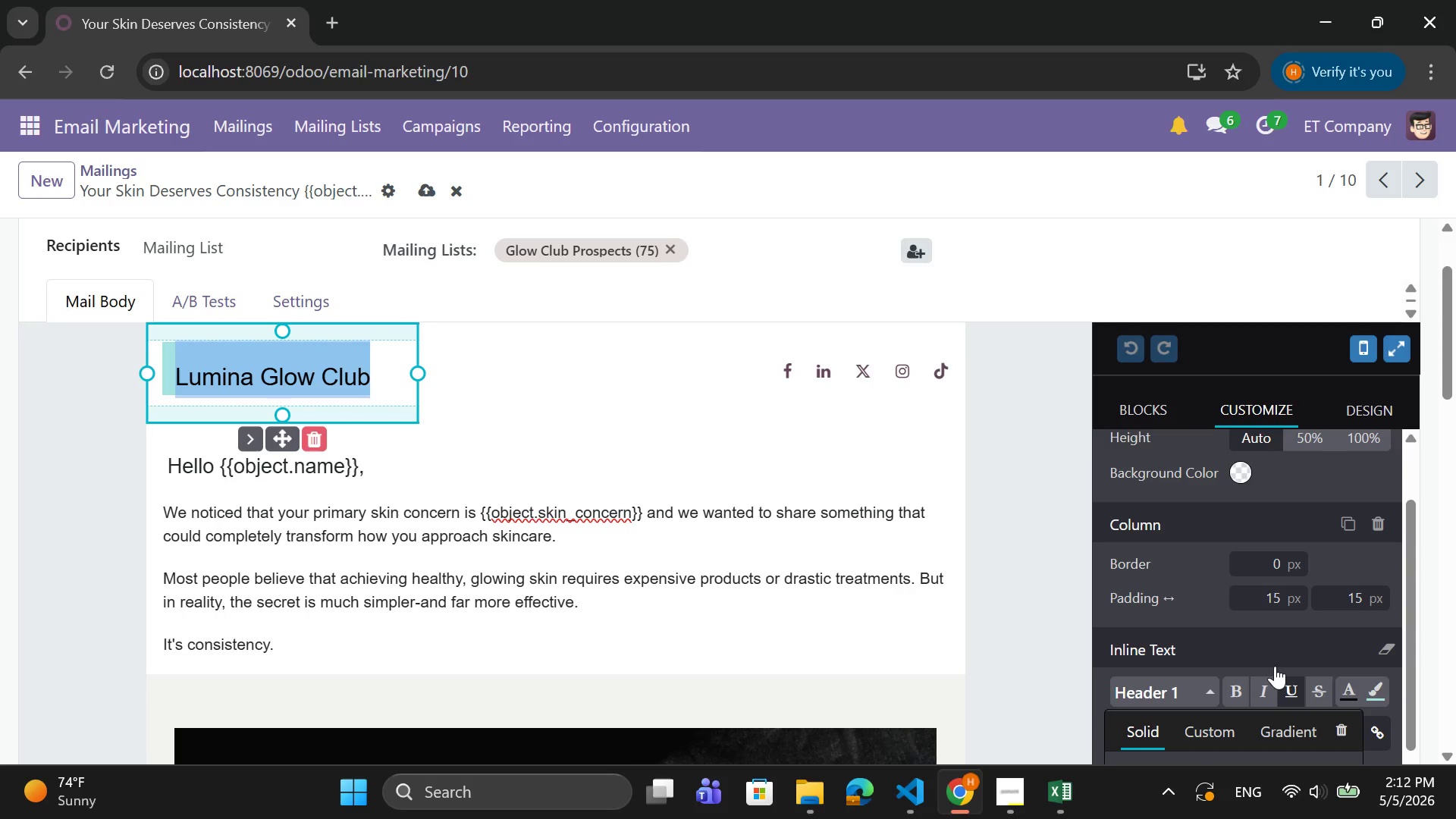 
scroll: coordinate [1274, 670], scroll_direction: down, amount: 4.0
 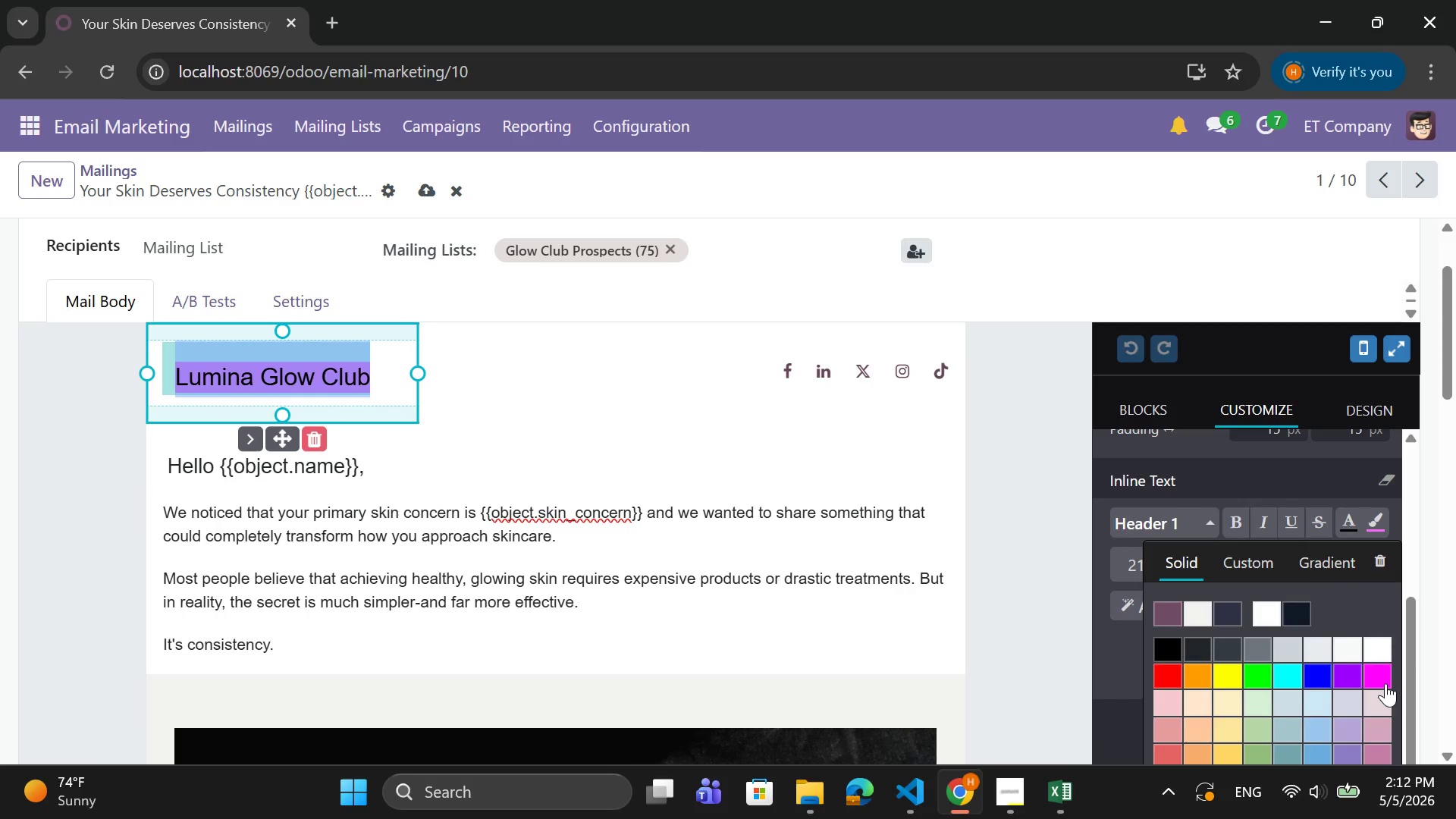 
wait(9.43)
 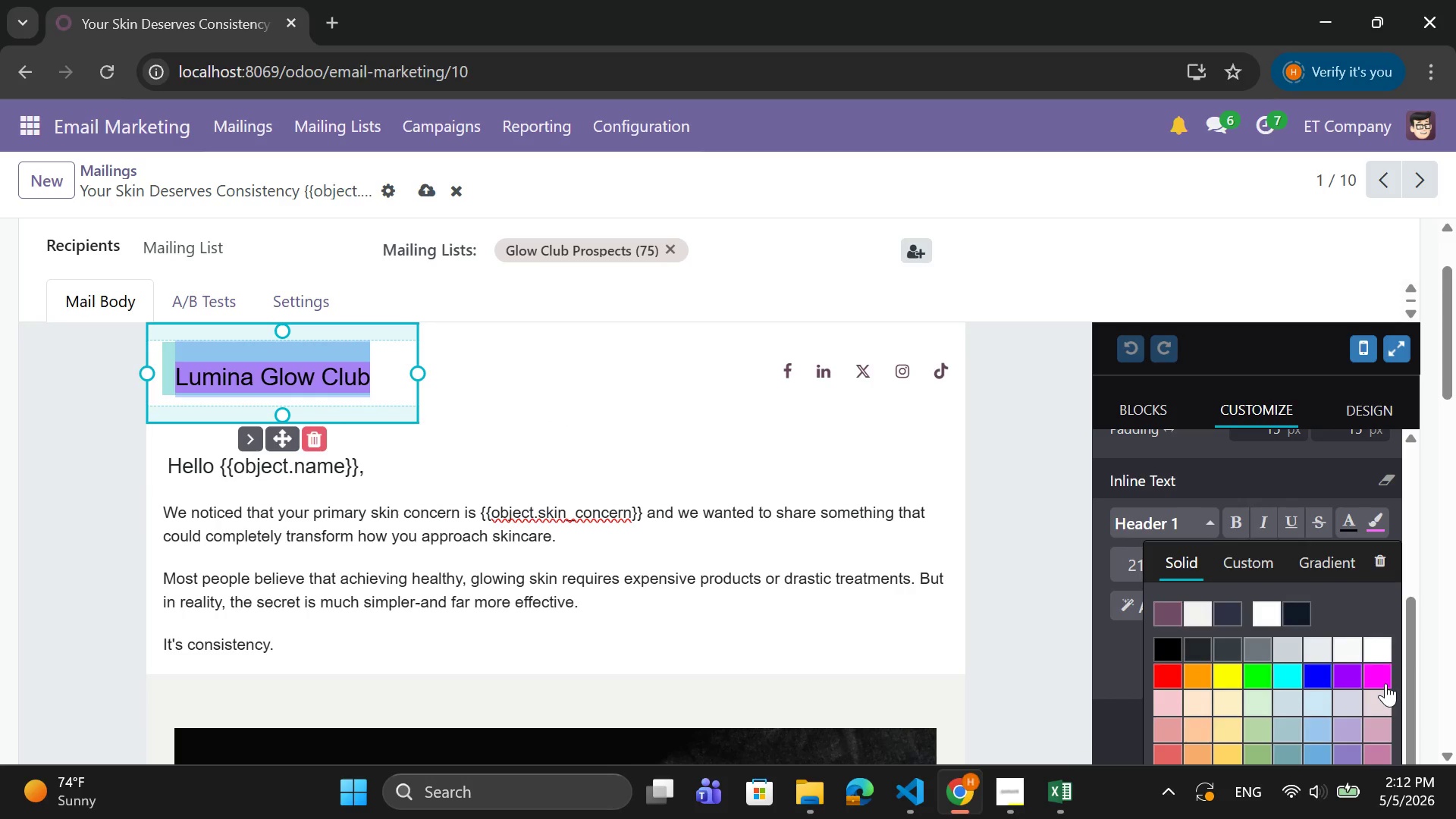 
left_click([1382, 727])
 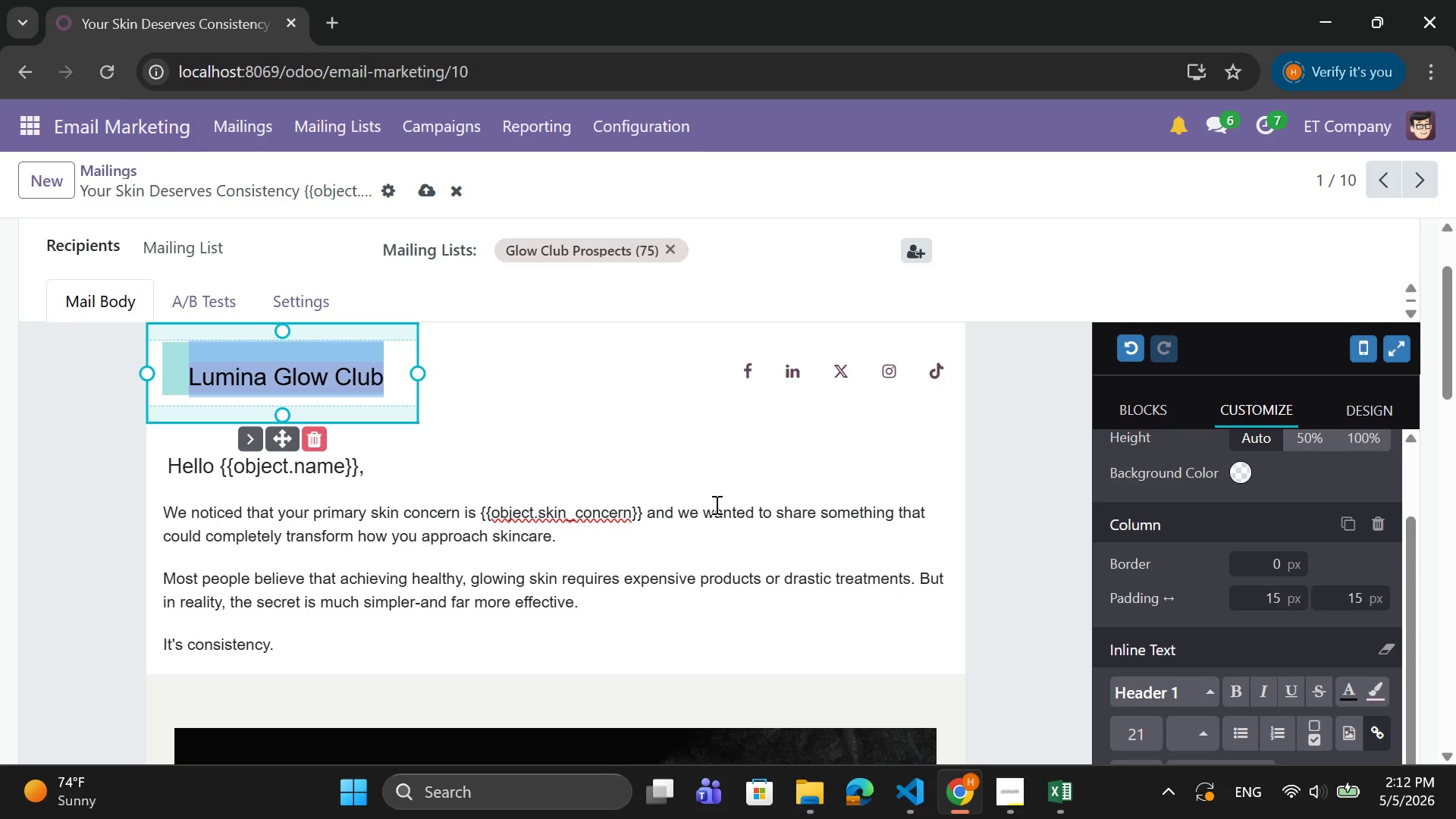 
left_click([578, 391])
 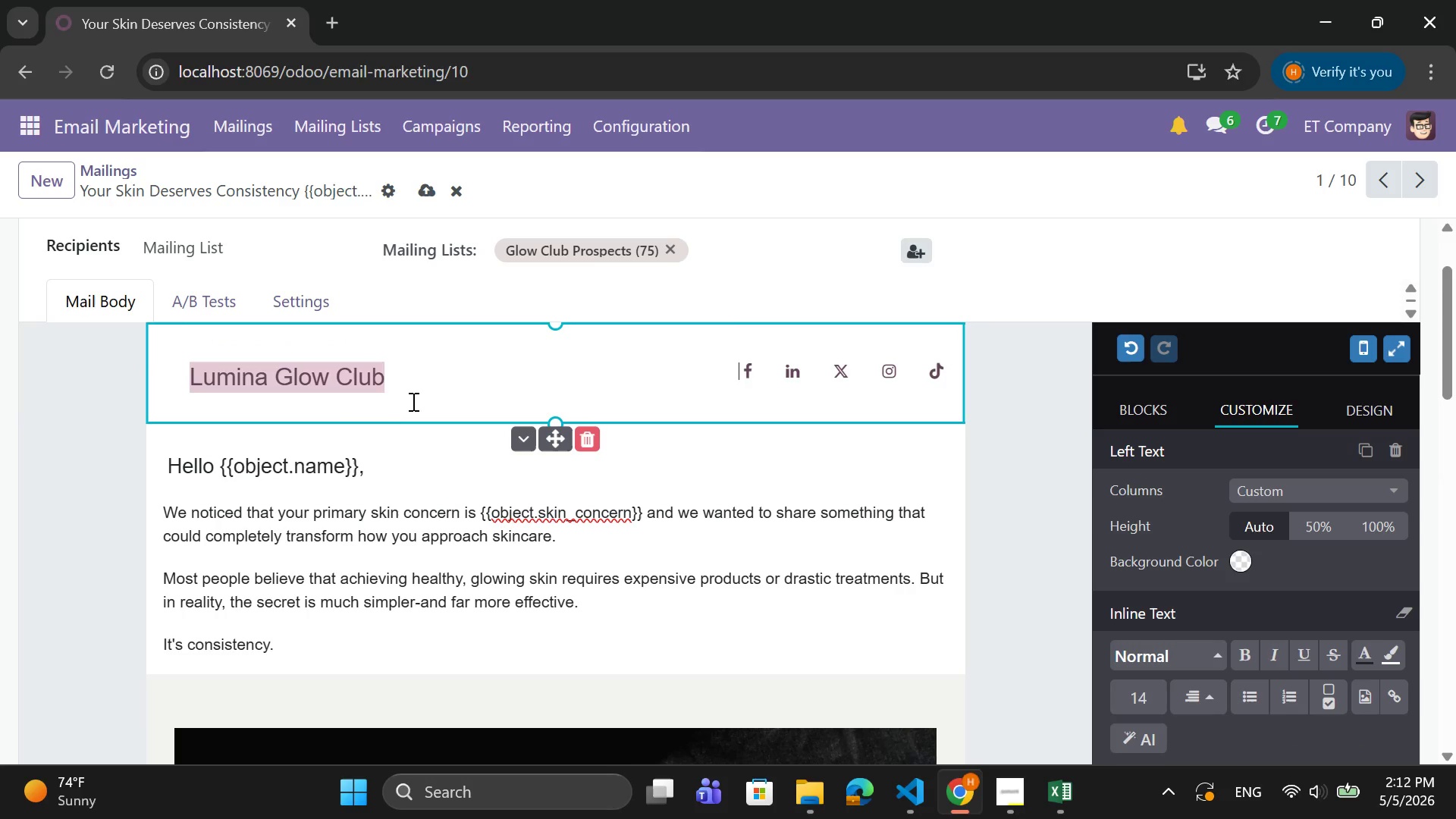 
key(Control+Z)
 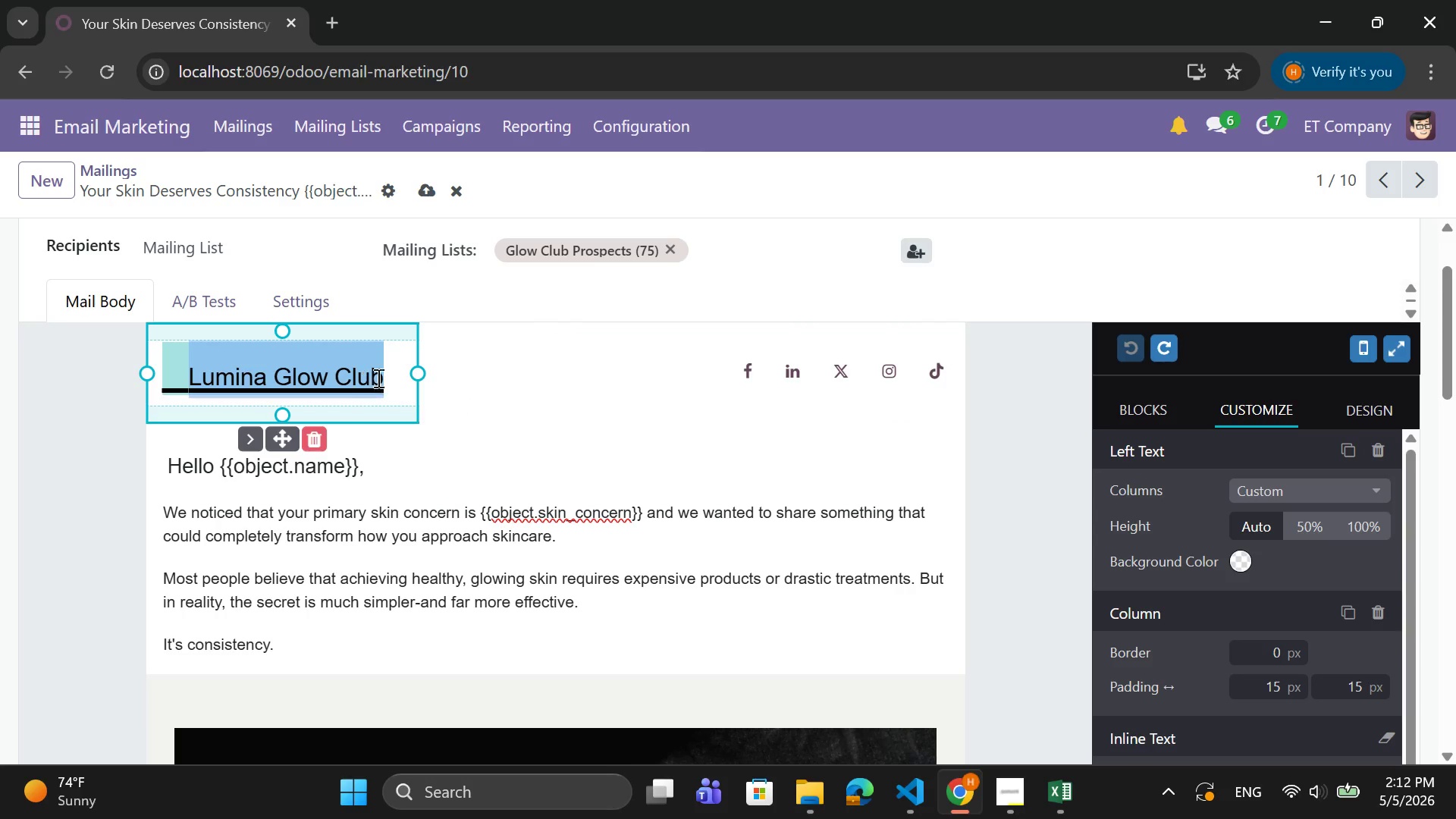 
left_click([400, 375])
 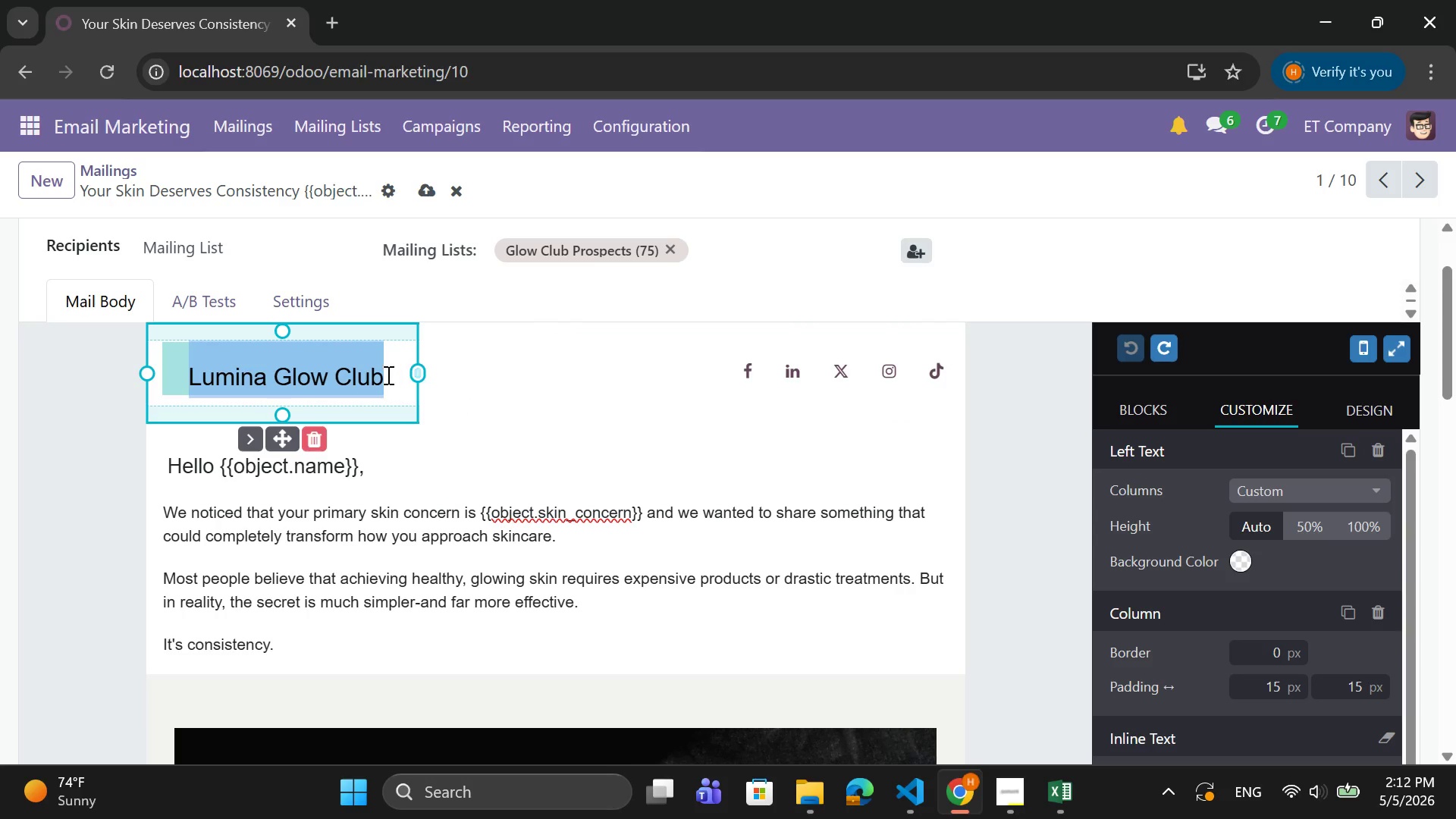 
left_click([387, 375])
 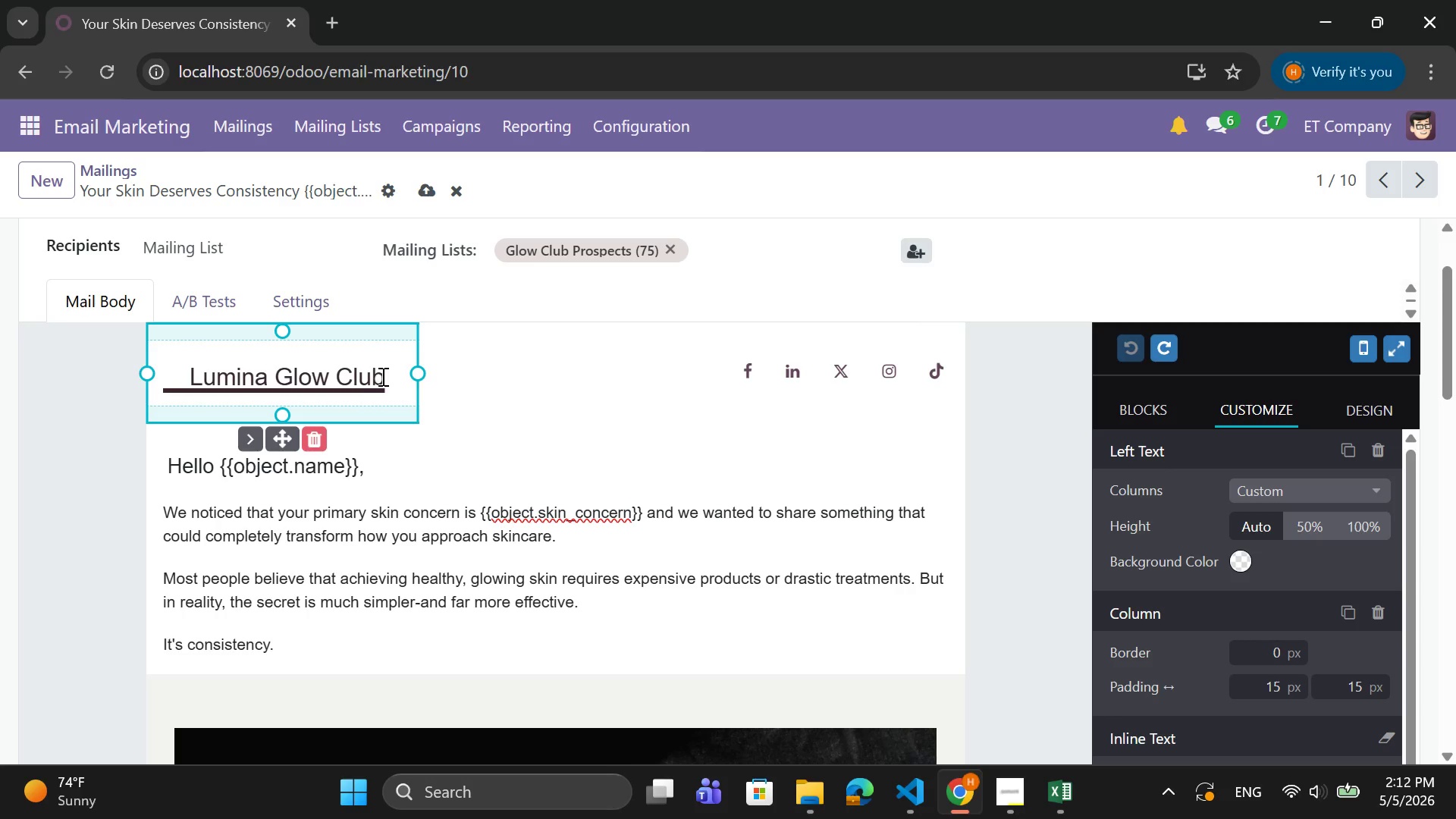 
left_click_drag(start_coordinate=[381, 376], to_coordinate=[193, 375])
 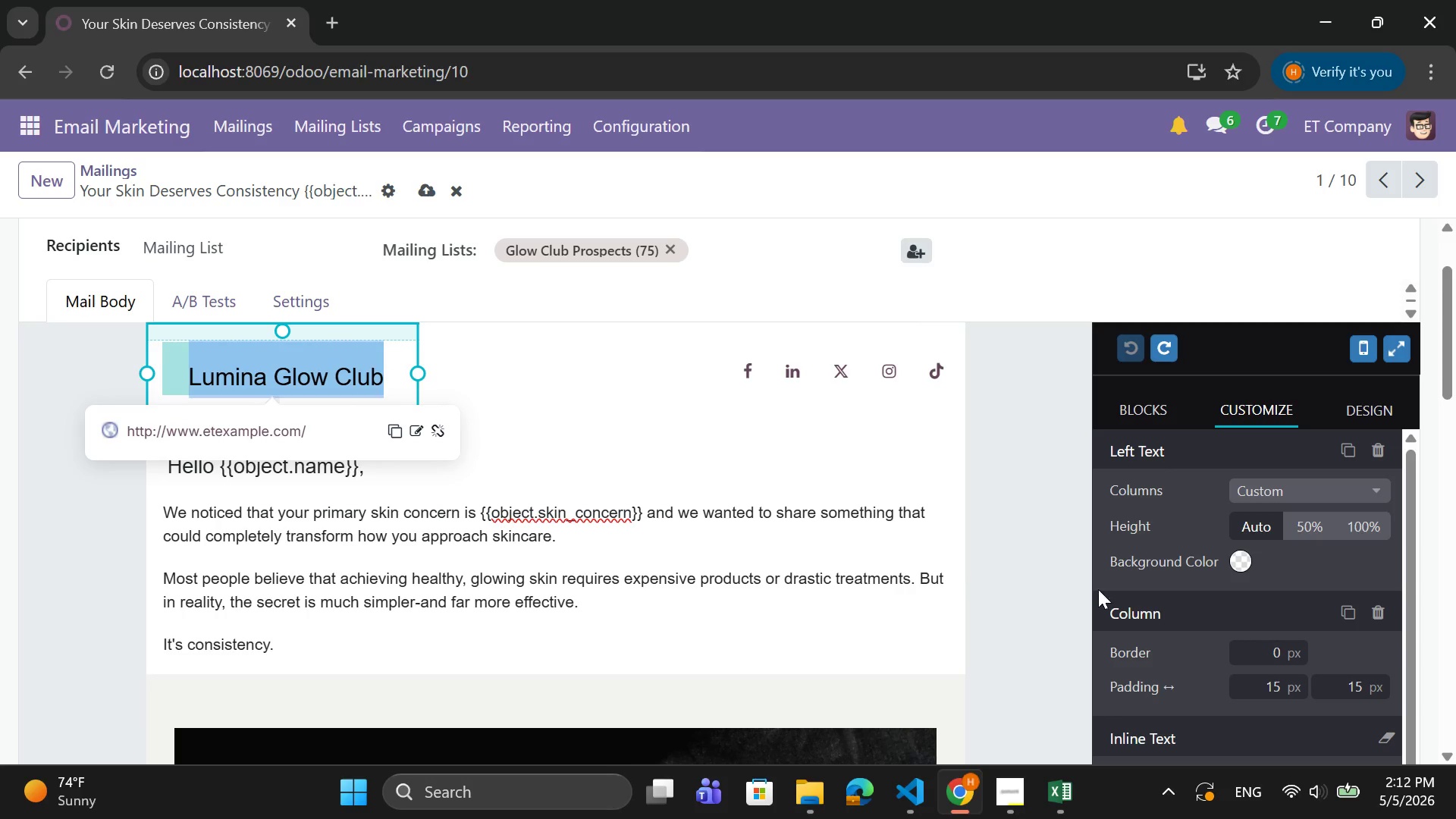 
scroll: coordinate [1138, 600], scroll_direction: down, amount: 10.0
 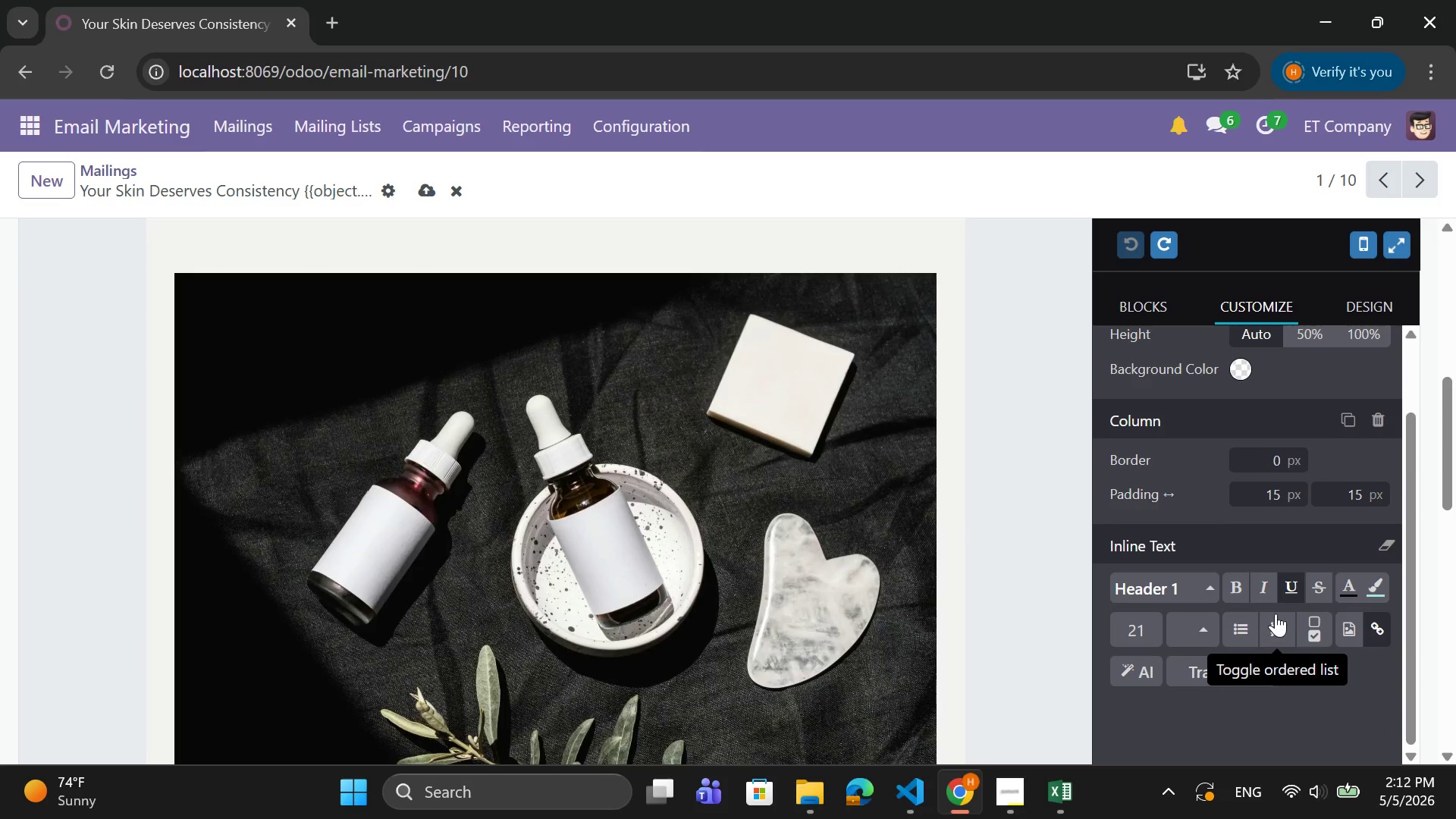 
left_click([1293, 588])
 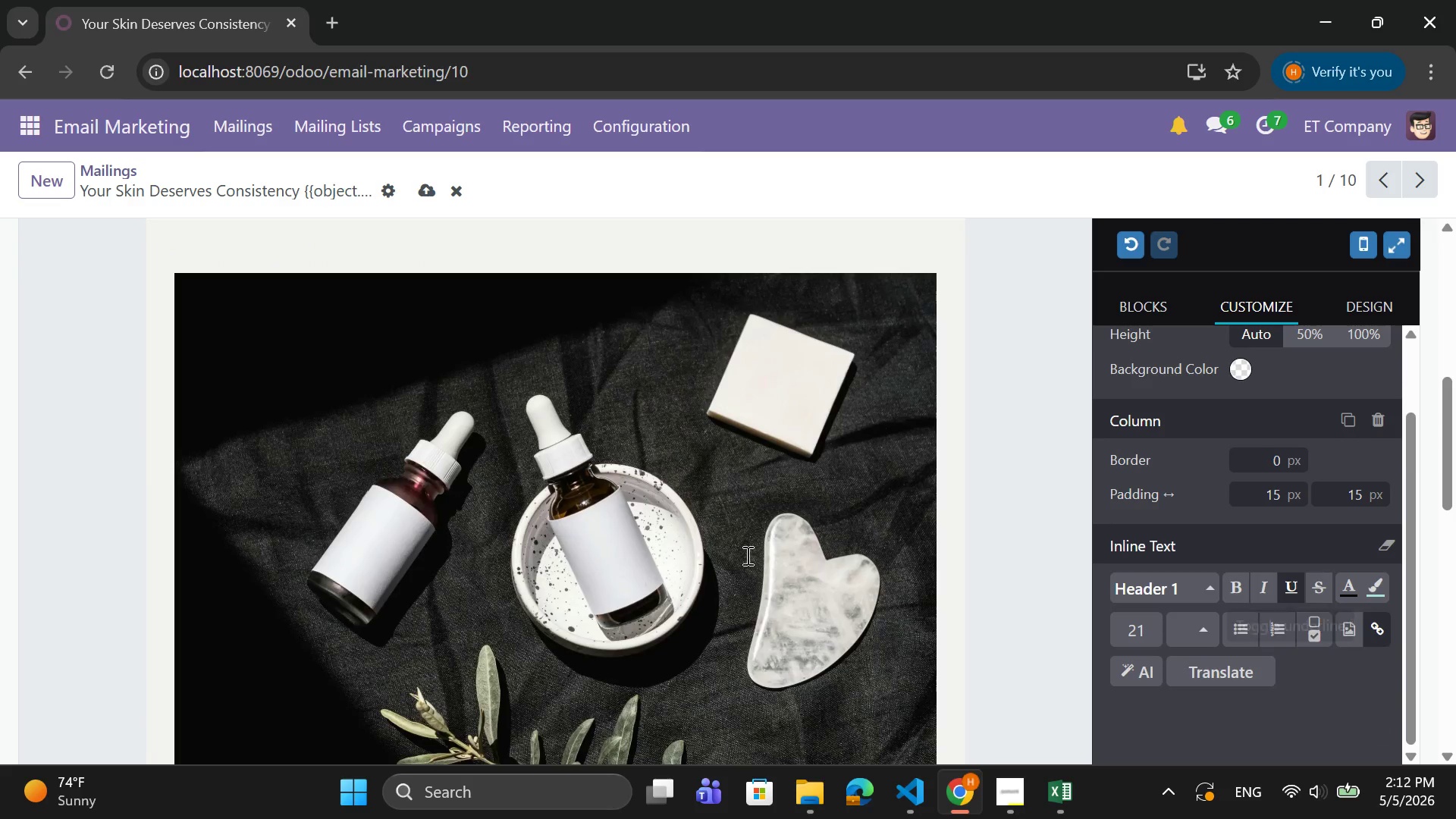 
scroll: coordinate [731, 552], scroll_direction: up, amount: 1.0
 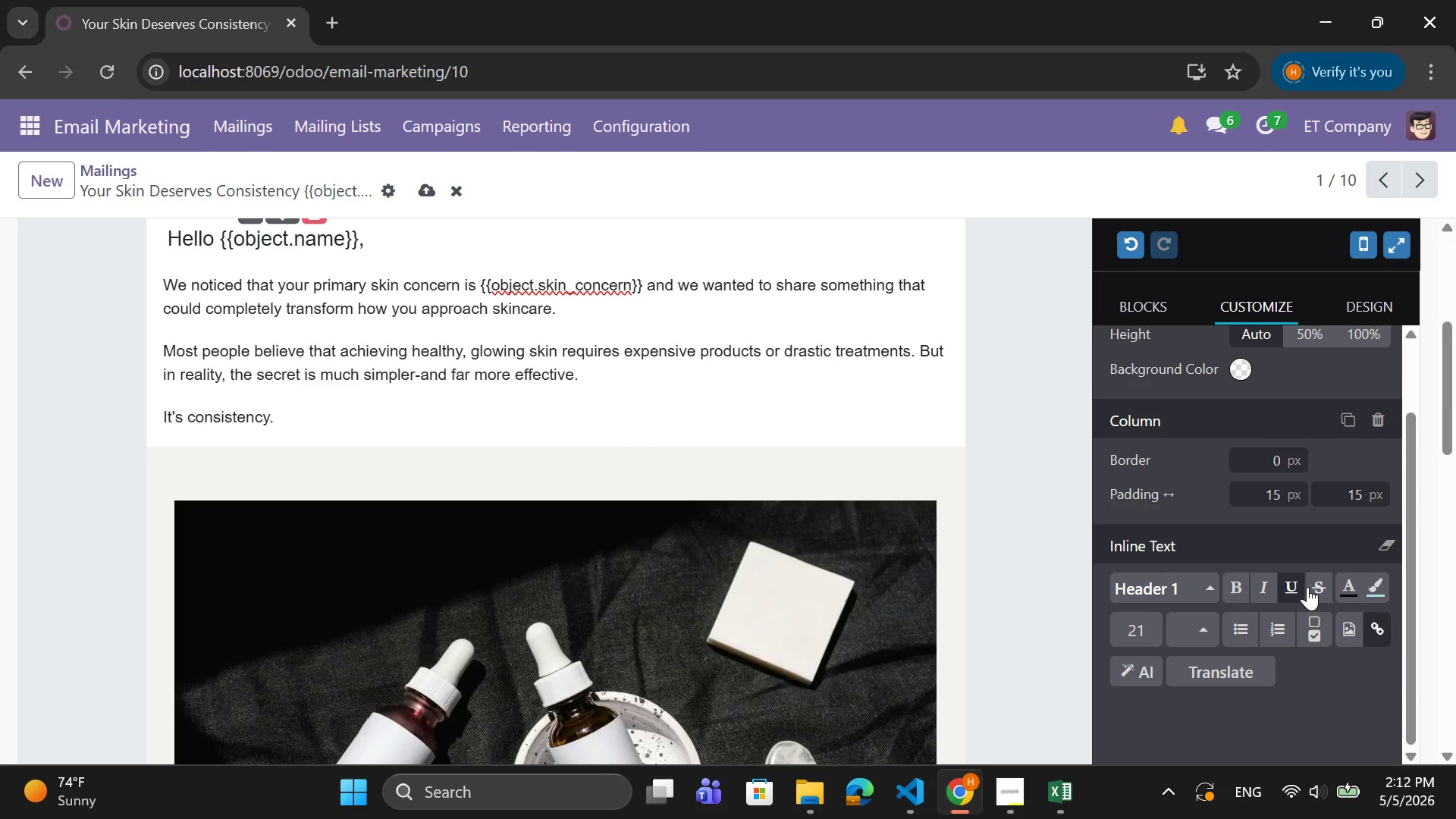 
left_click([1290, 587])
 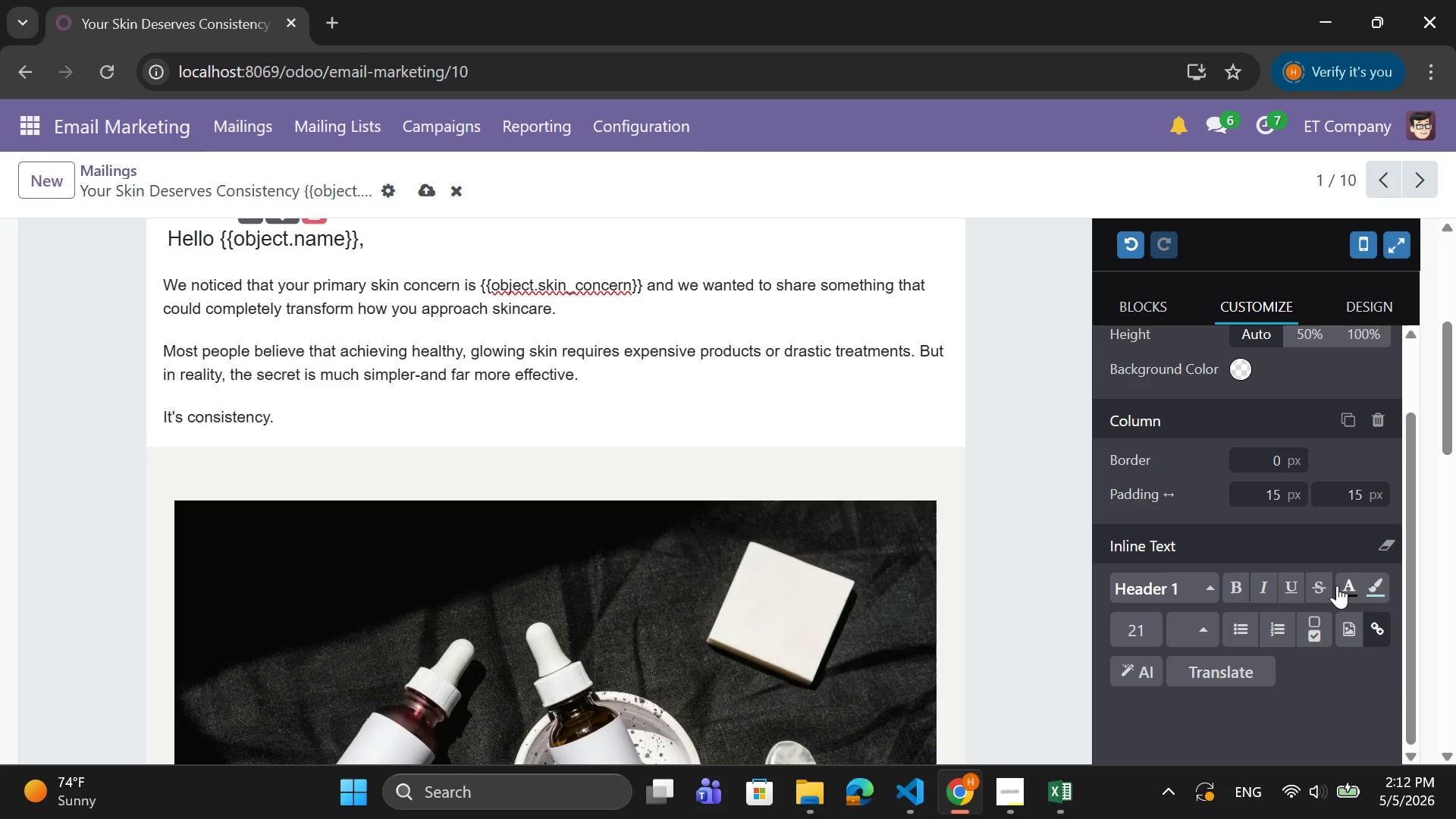 
left_click([1353, 587])
 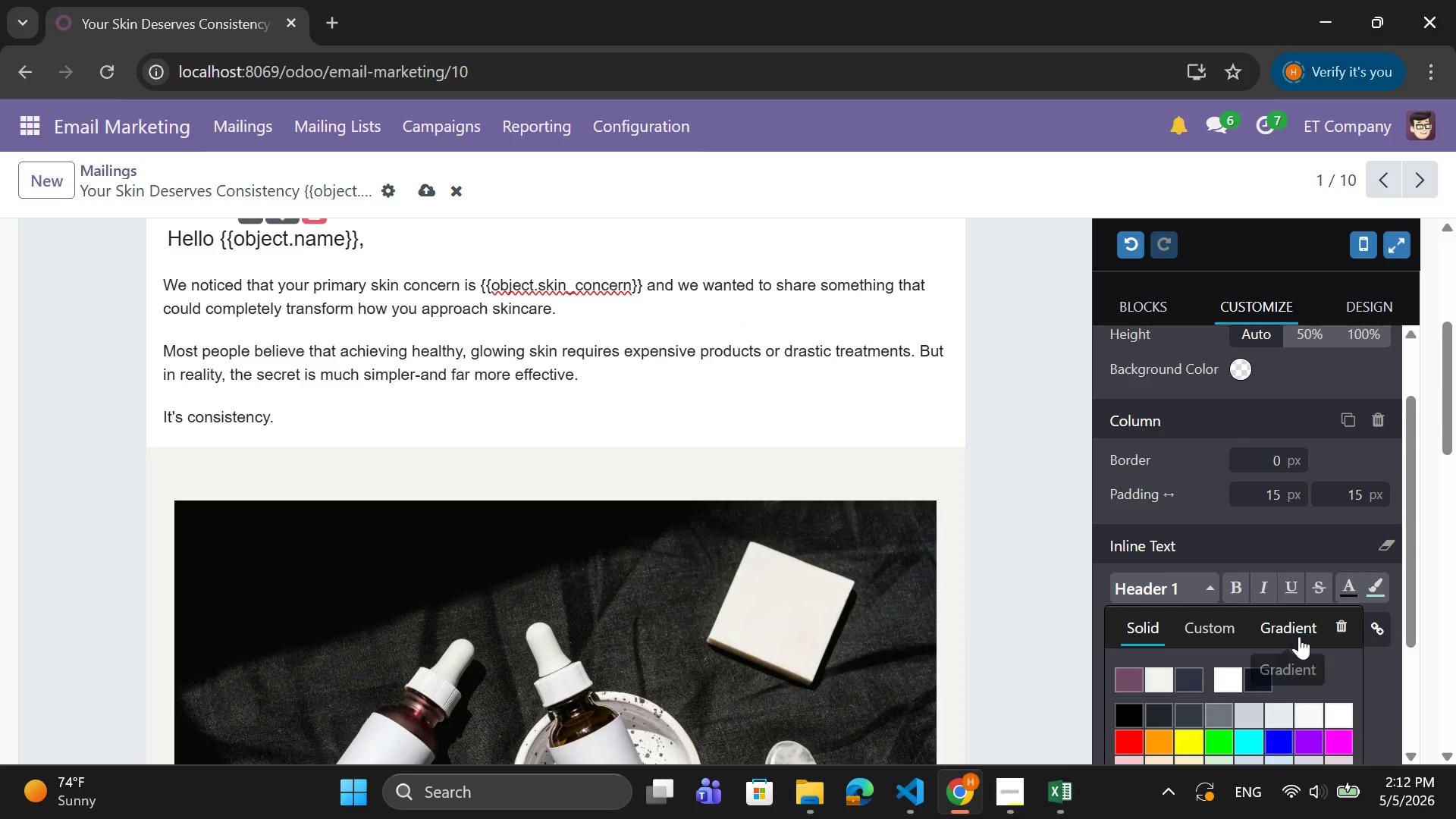 
scroll: coordinate [1298, 652], scroll_direction: down, amount: 2.0
 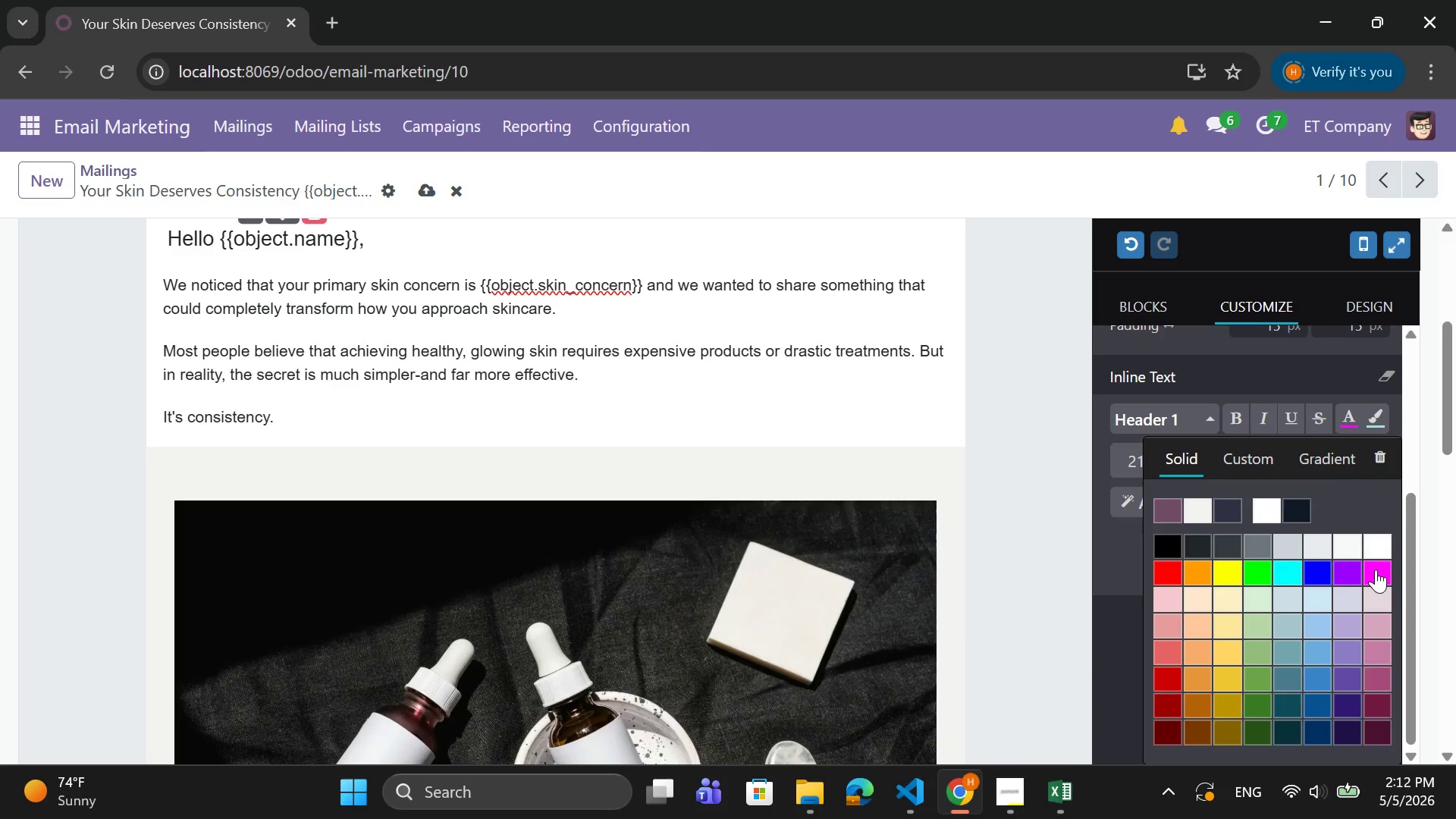 
wait(8.02)
 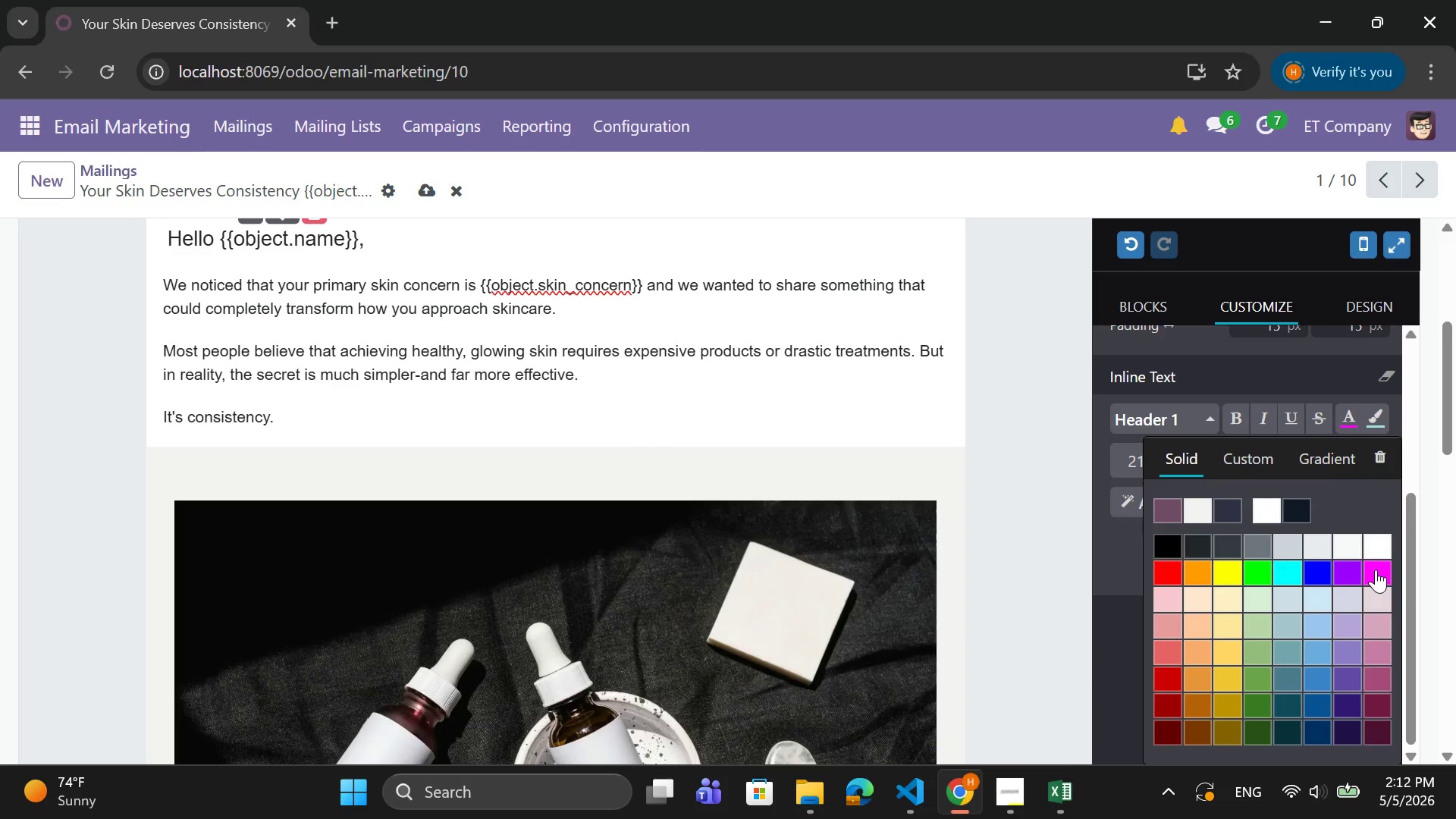 
left_click([1382, 711])
 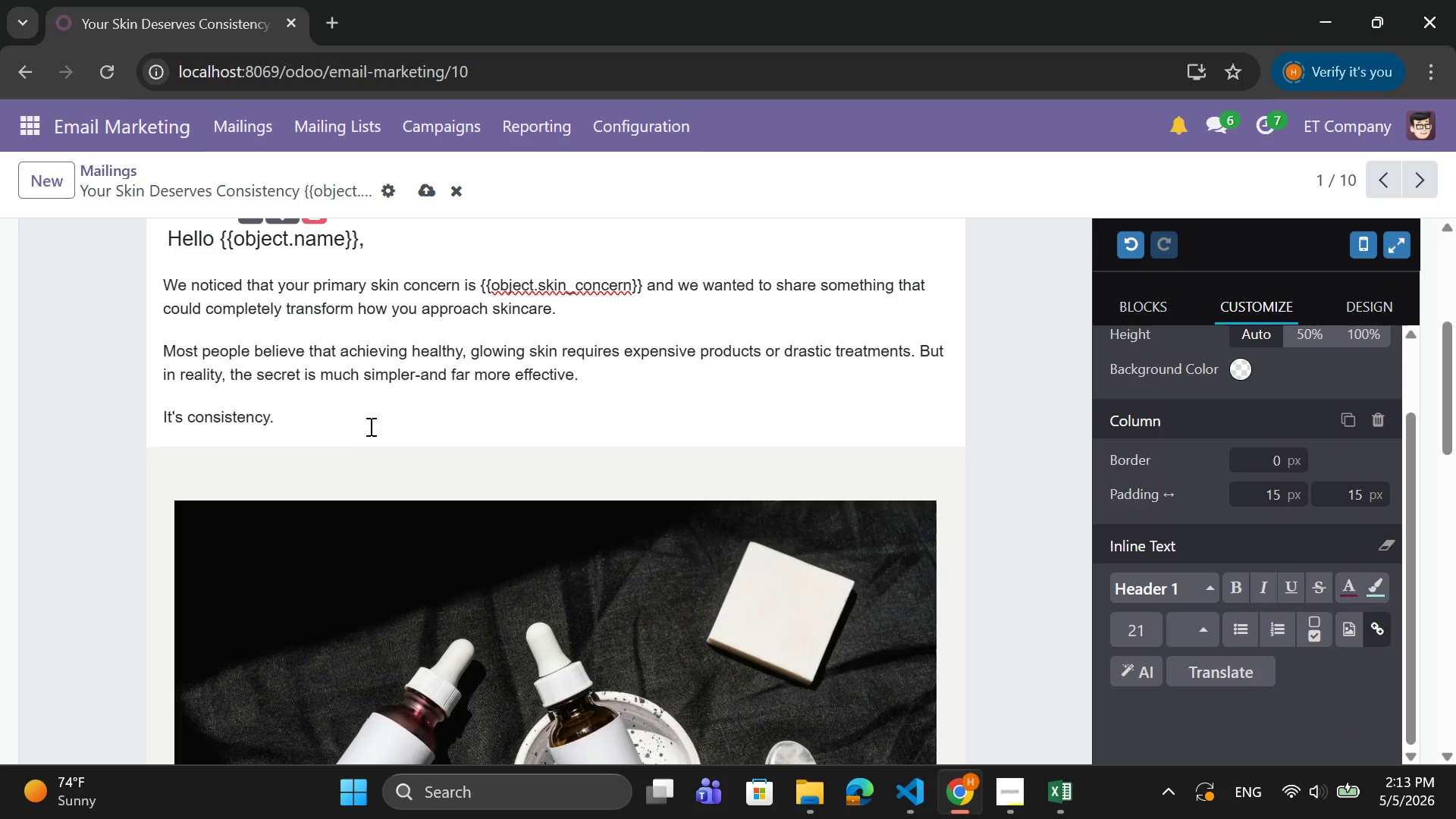 
scroll: coordinate [366, 419], scroll_direction: up, amount: 3.0
 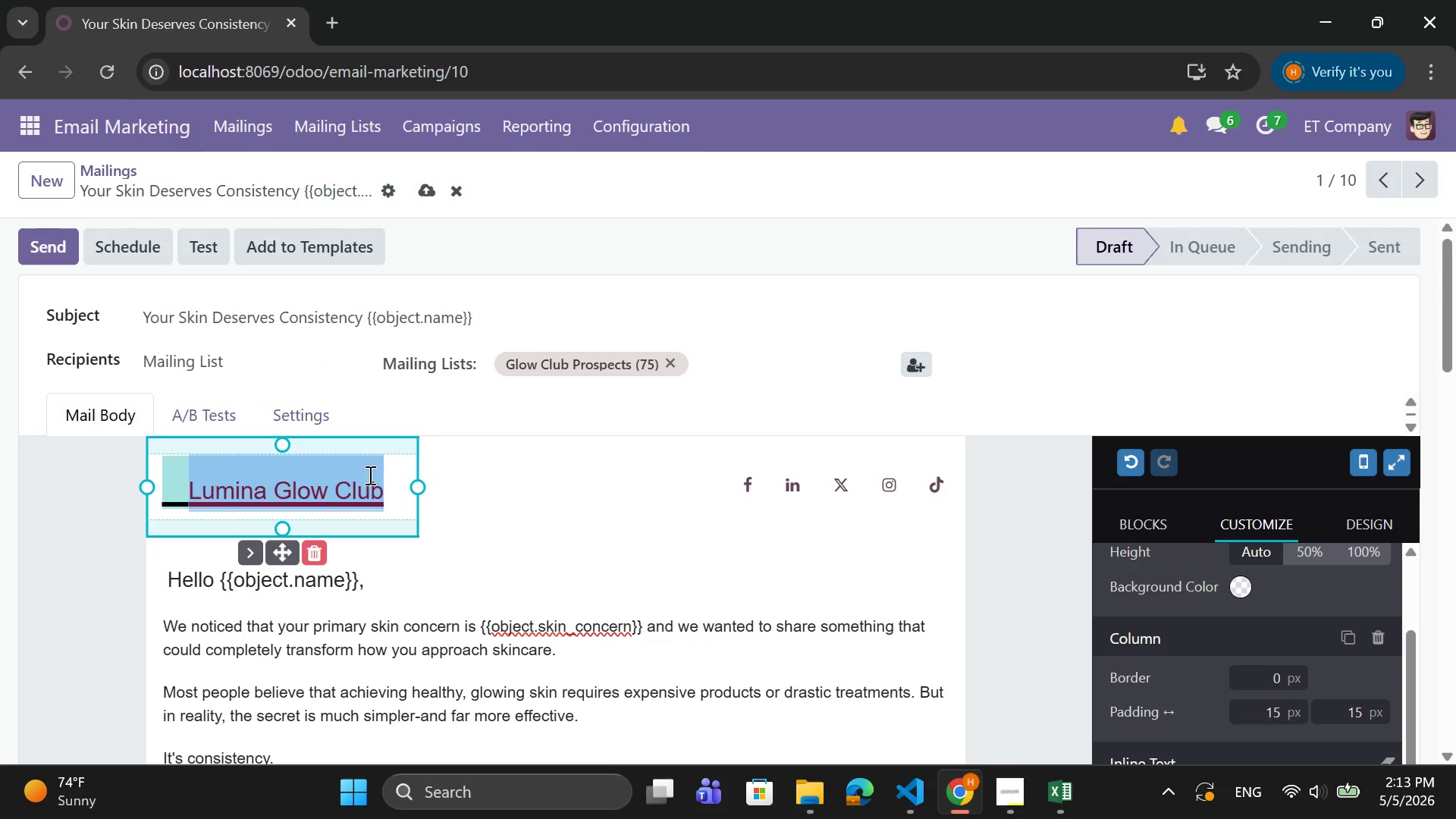 
left_click([398, 483])
 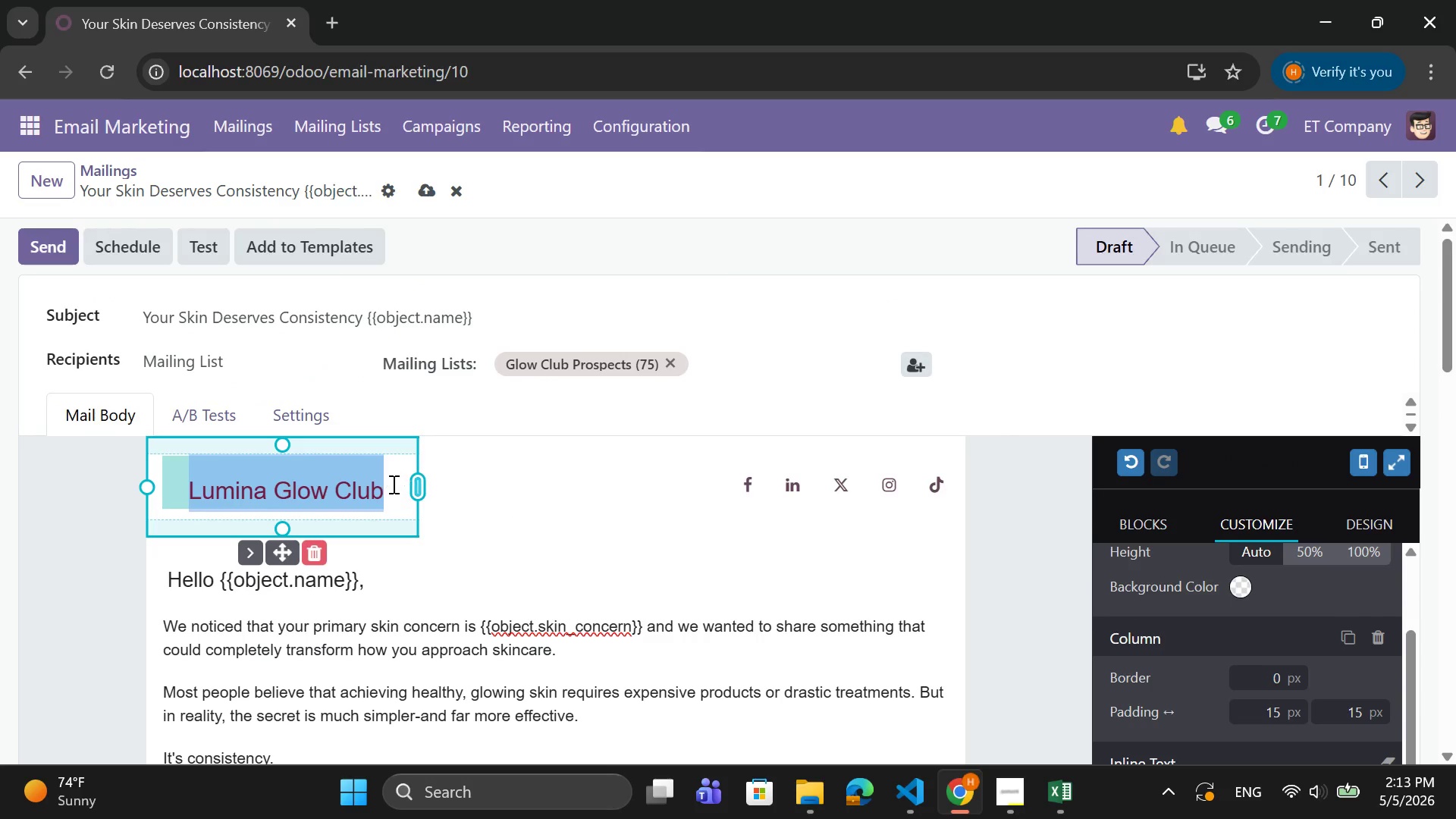 
left_click([390, 485])
 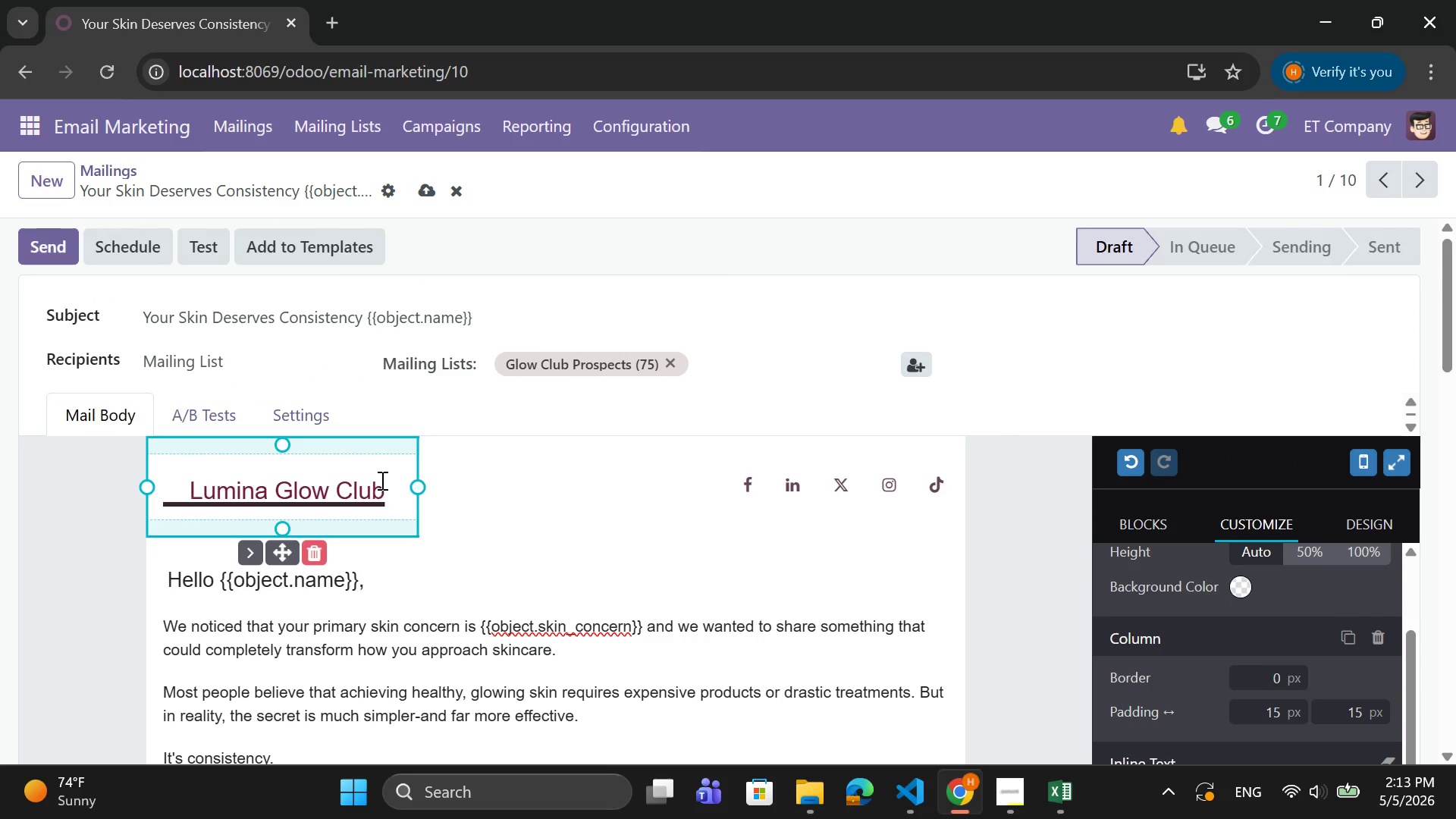 
left_click_drag(start_coordinate=[386, 490], to_coordinate=[193, 476])
 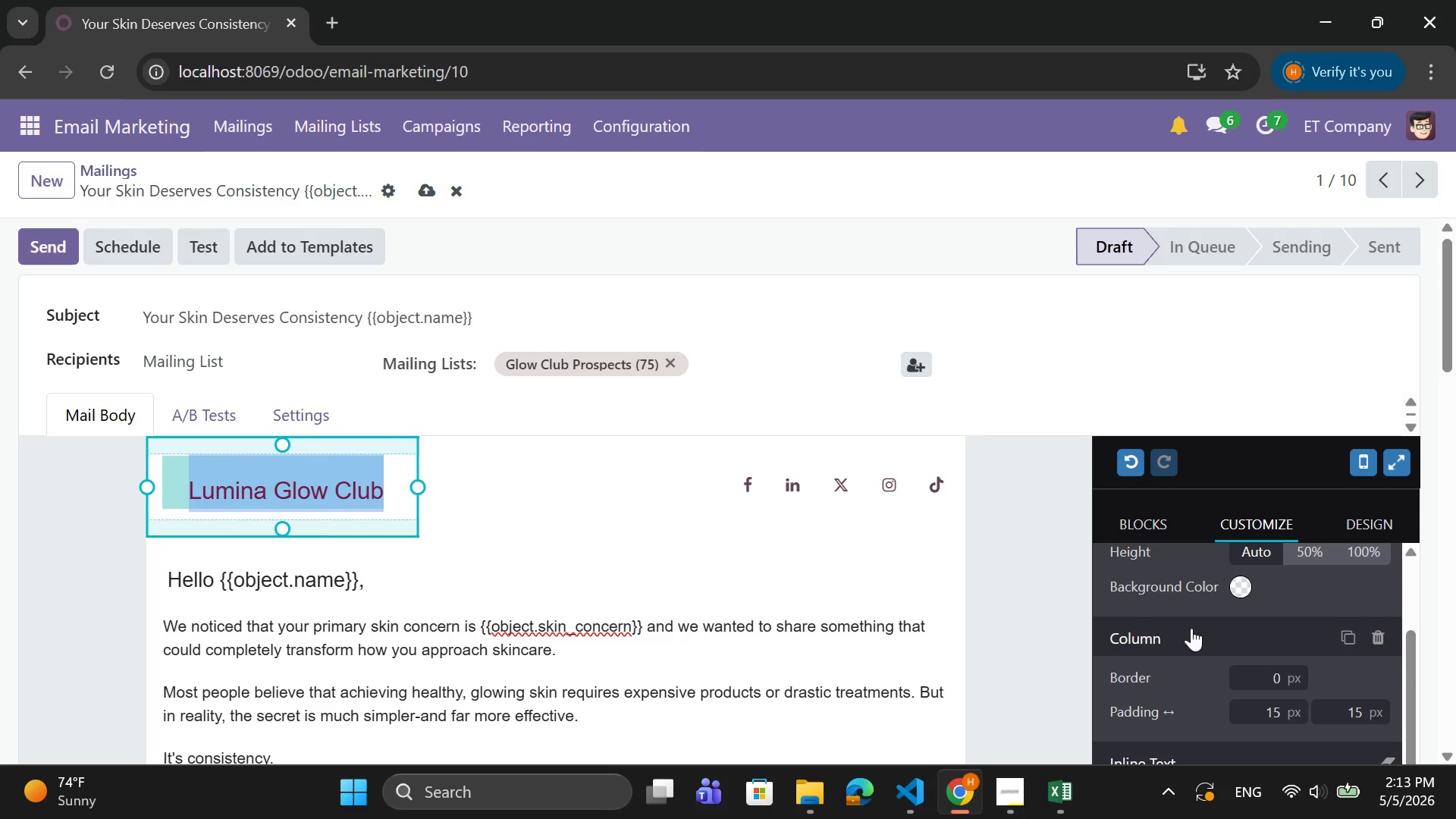 
scroll: coordinate [1193, 629], scroll_direction: down, amount: 7.0
 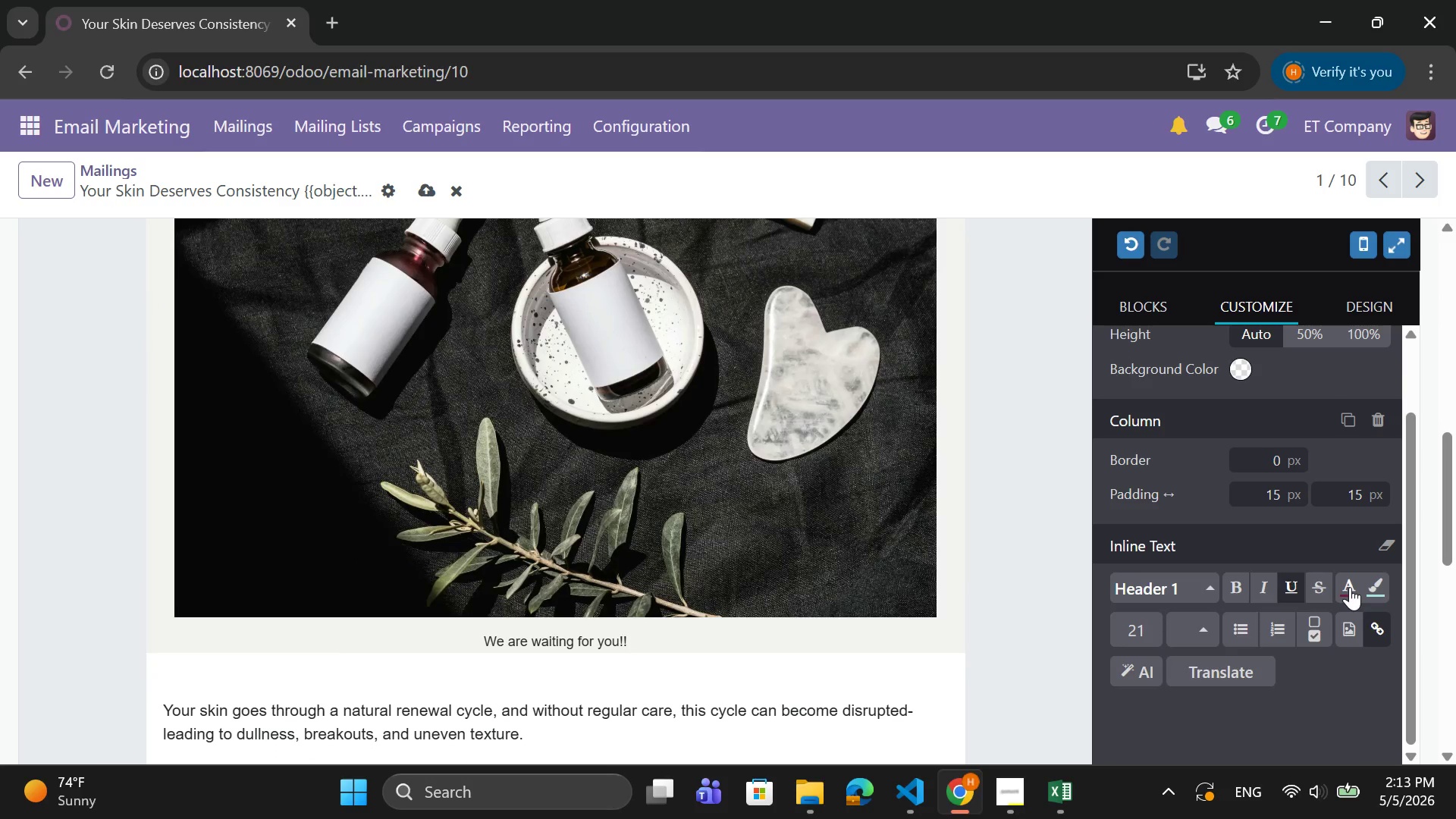 
left_click([1350, 587])
 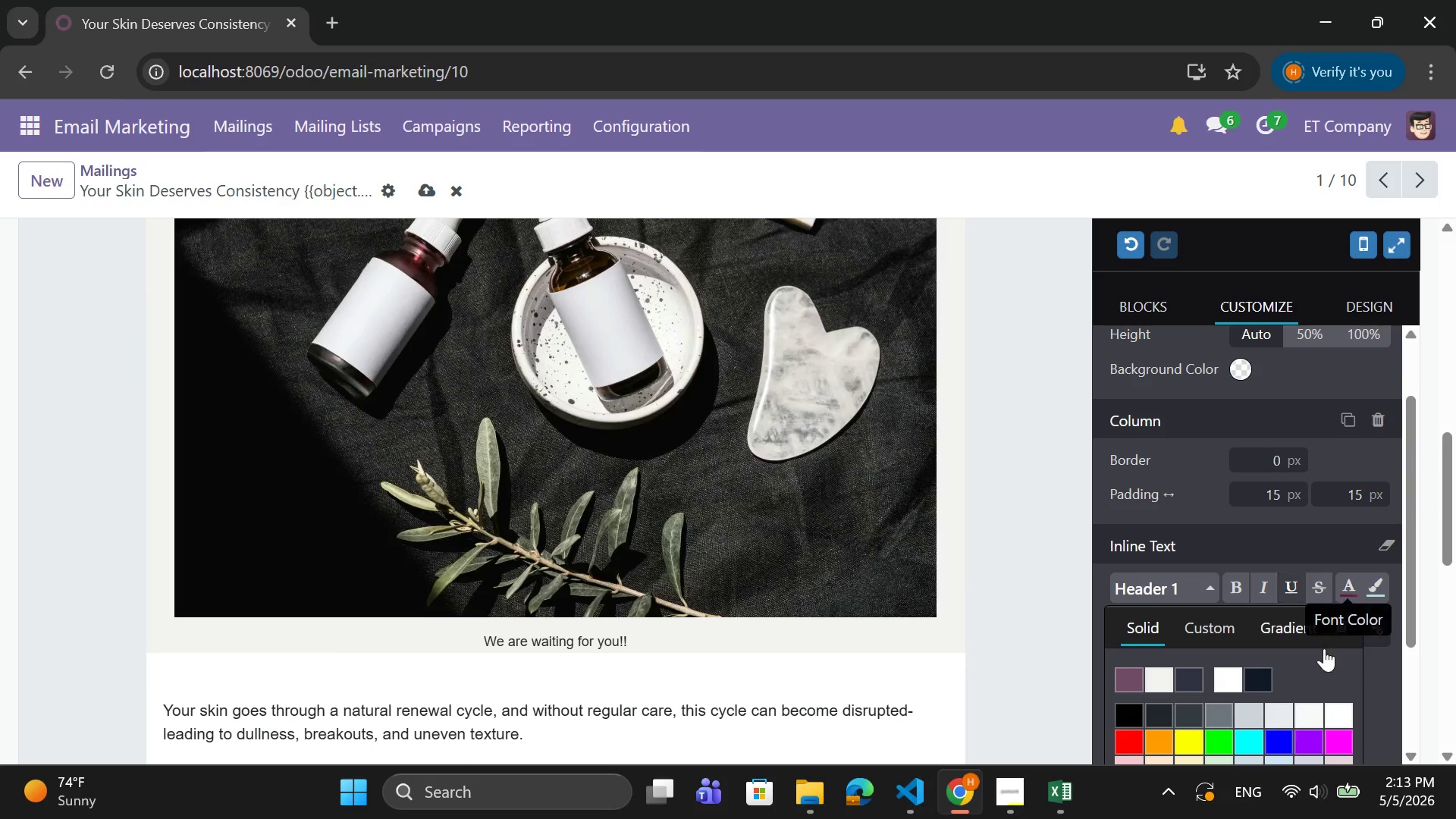 
scroll: coordinate [1323, 661], scroll_direction: down, amount: 3.0
 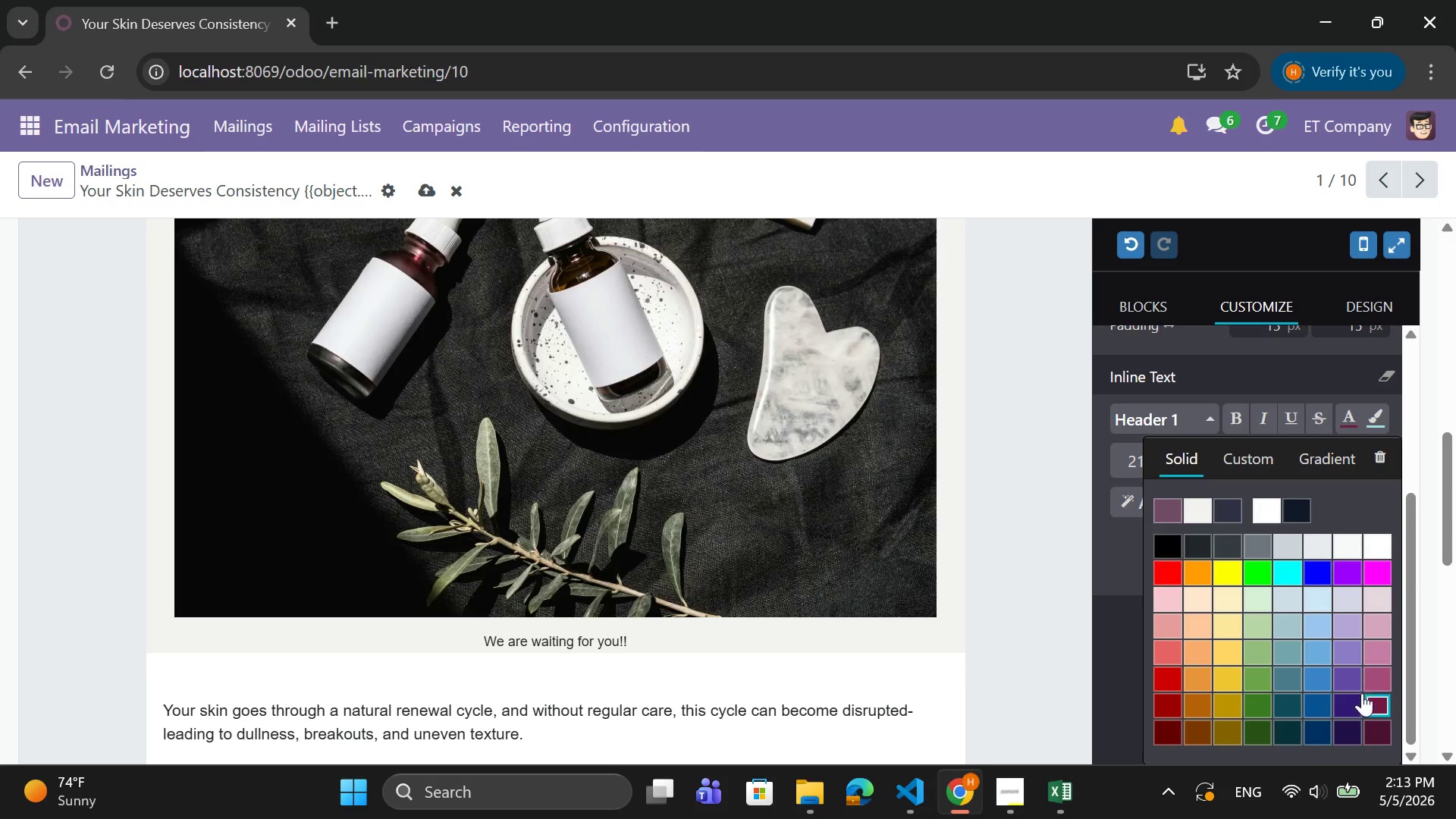 
wait(19.62)
 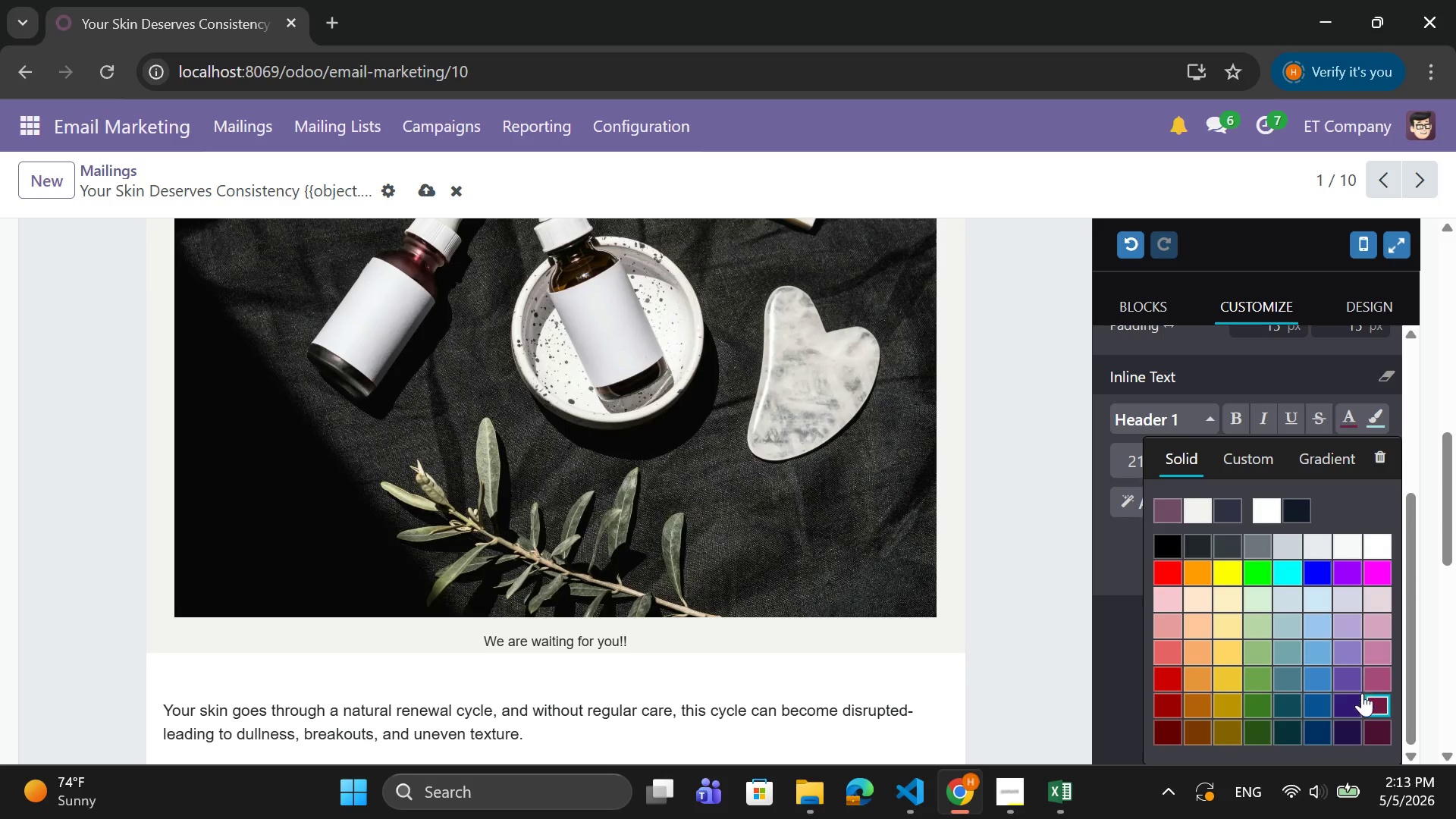 
left_click([1196, 704])
 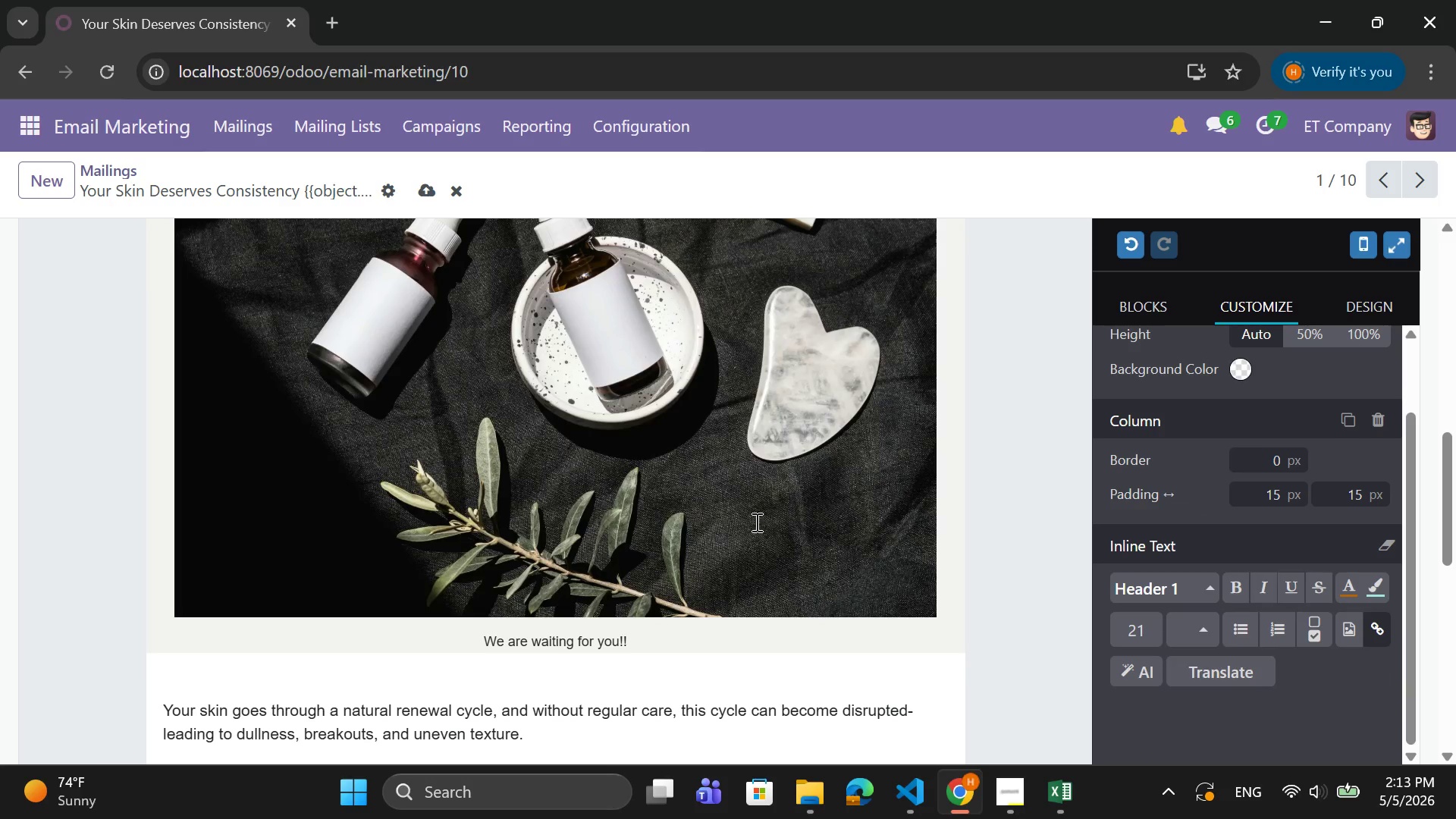 
scroll: coordinate [753, 500], scroll_direction: up, amount: 5.0
 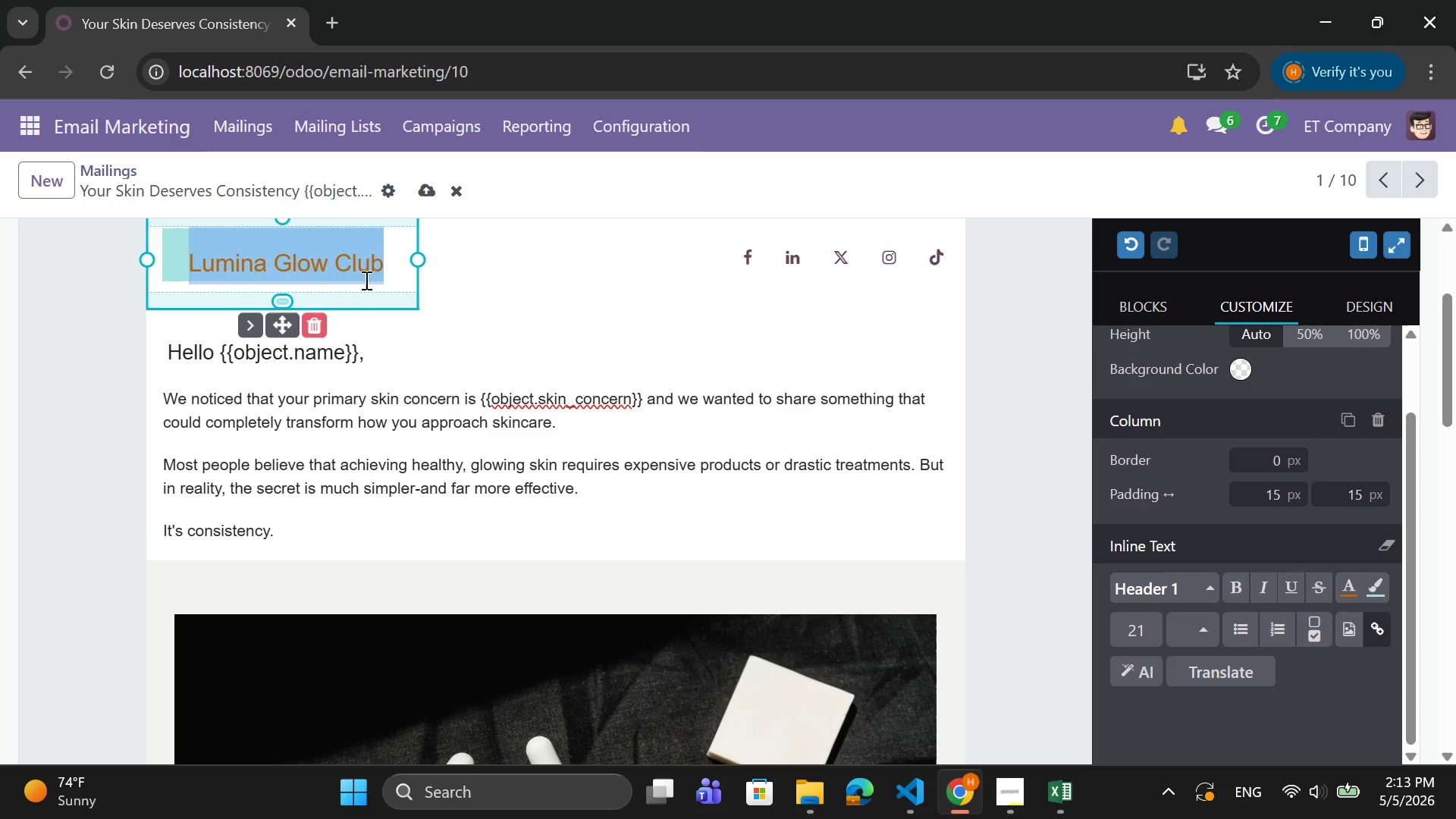 
left_click([391, 268])
 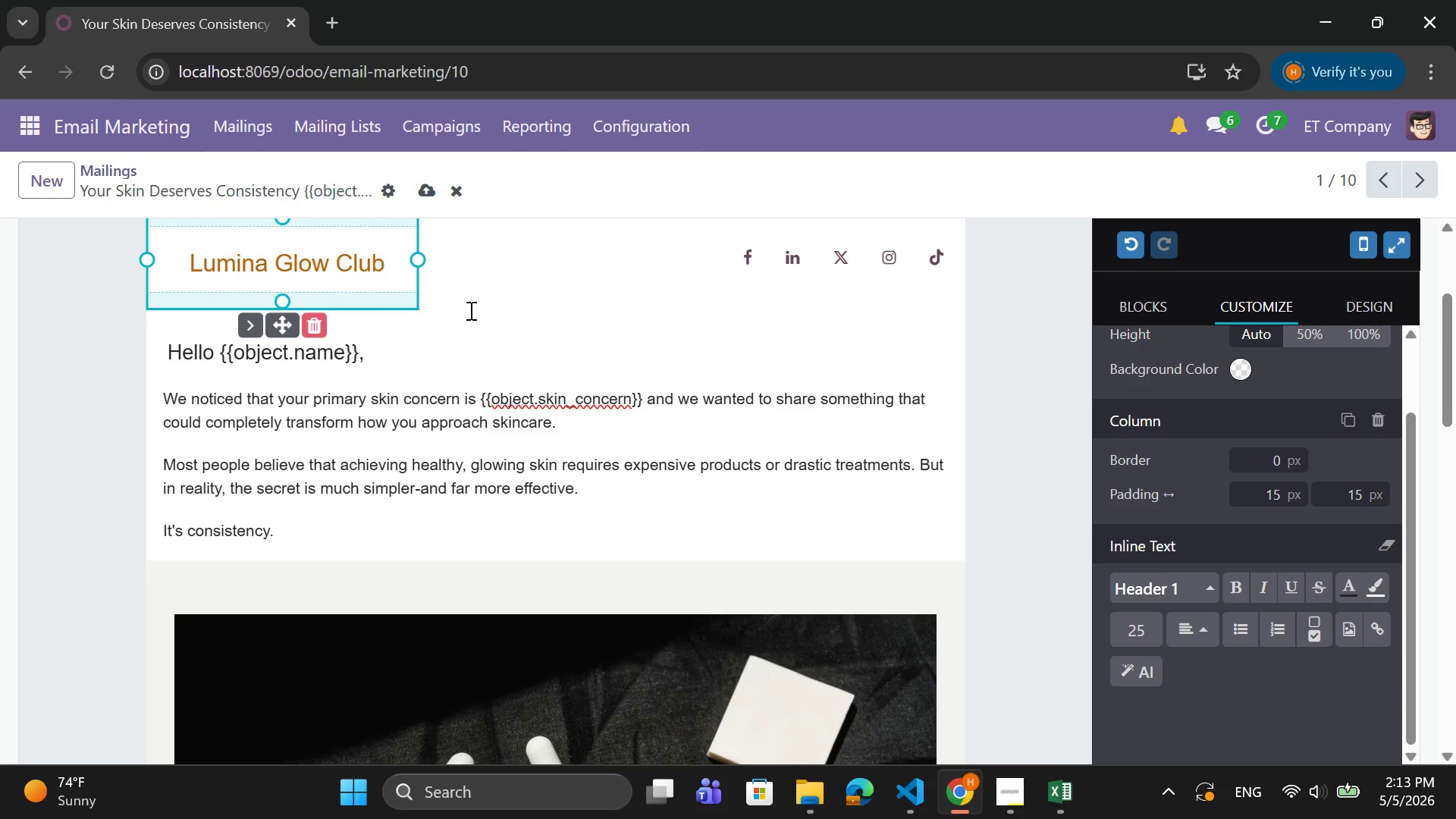 
scroll: coordinate [469, 310], scroll_direction: up, amount: 2.0
 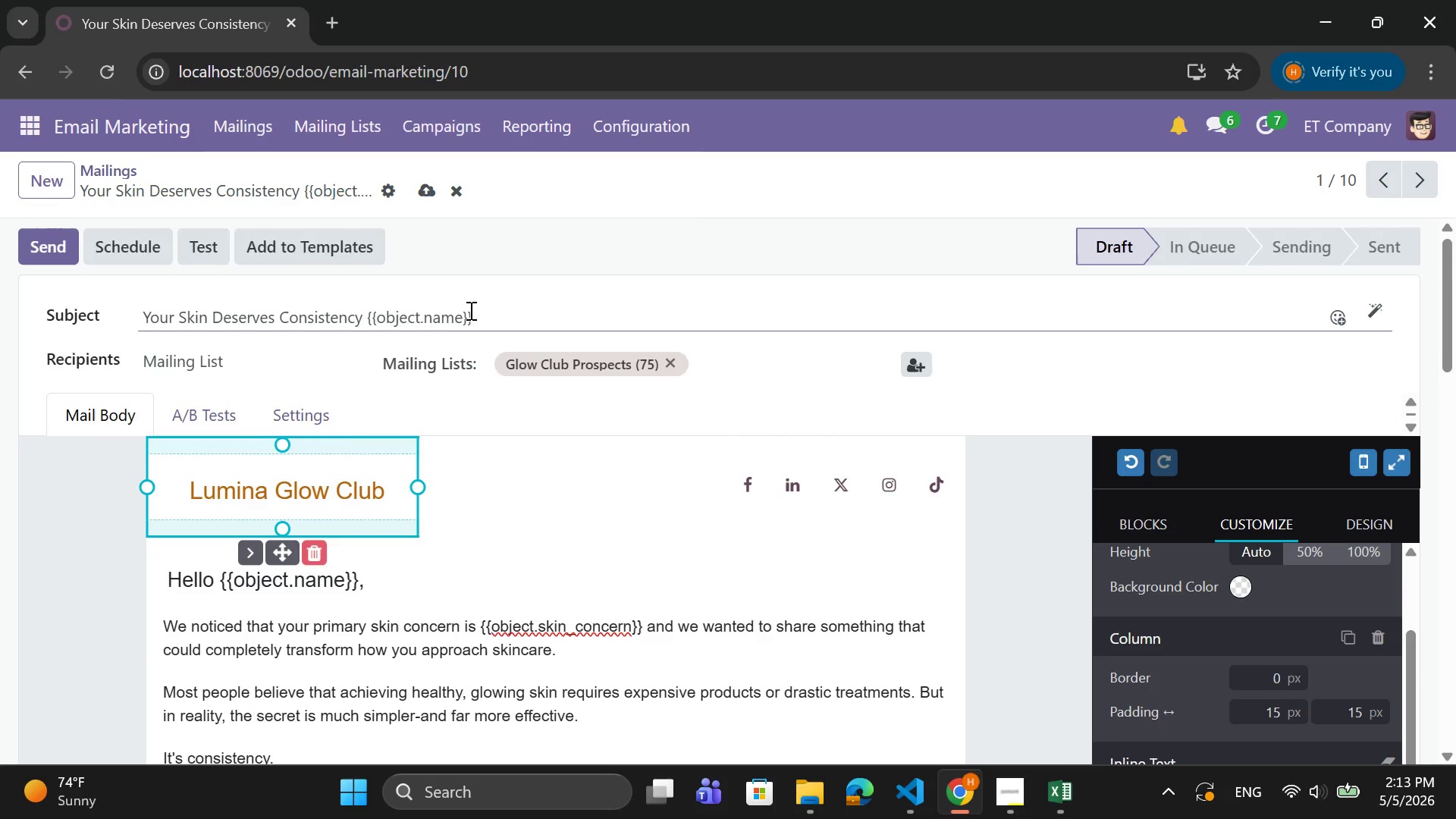 
scroll: coordinate [469, 310], scroll_direction: down, amount: 3.0
 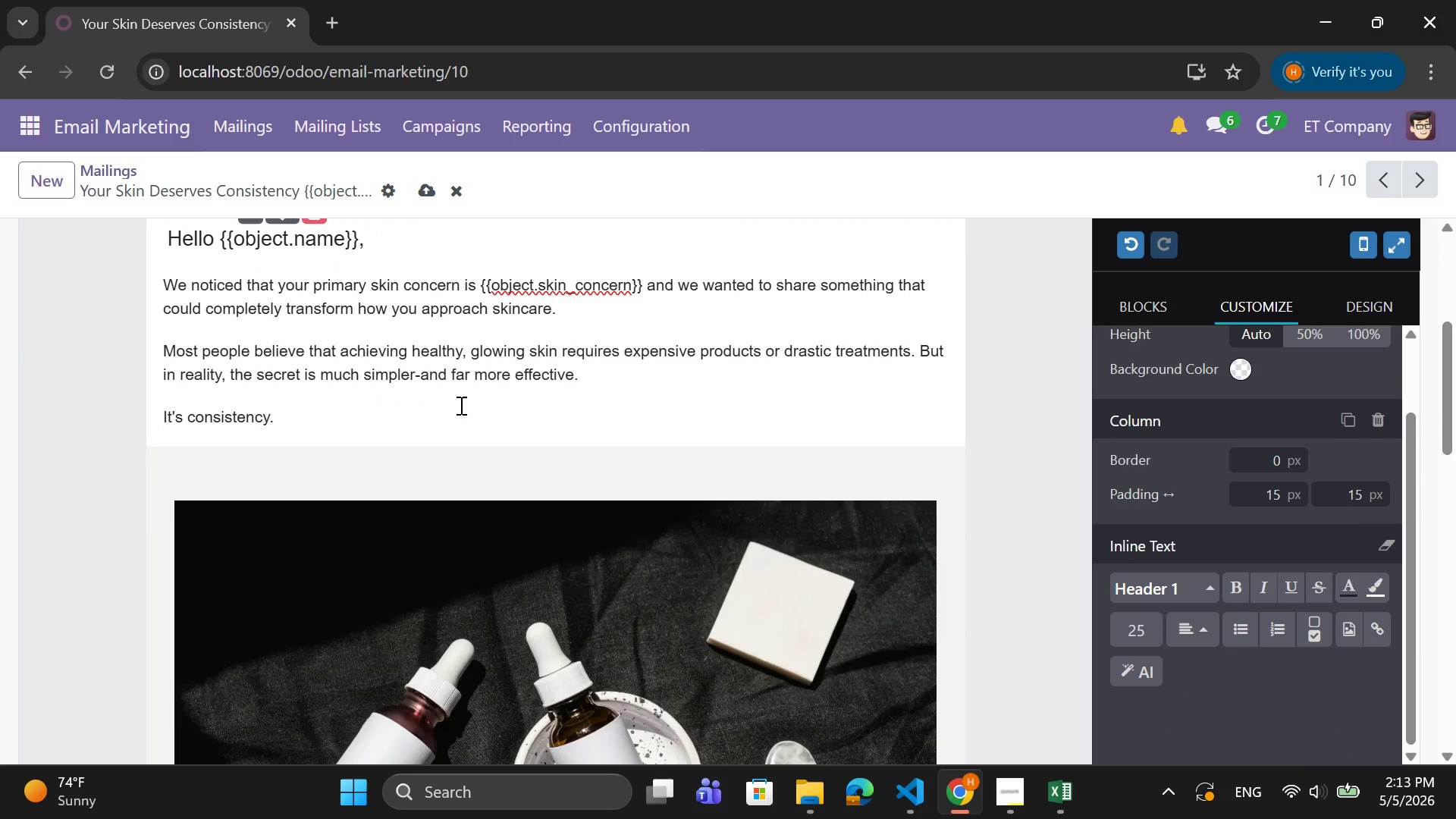 
left_click([459, 406])
 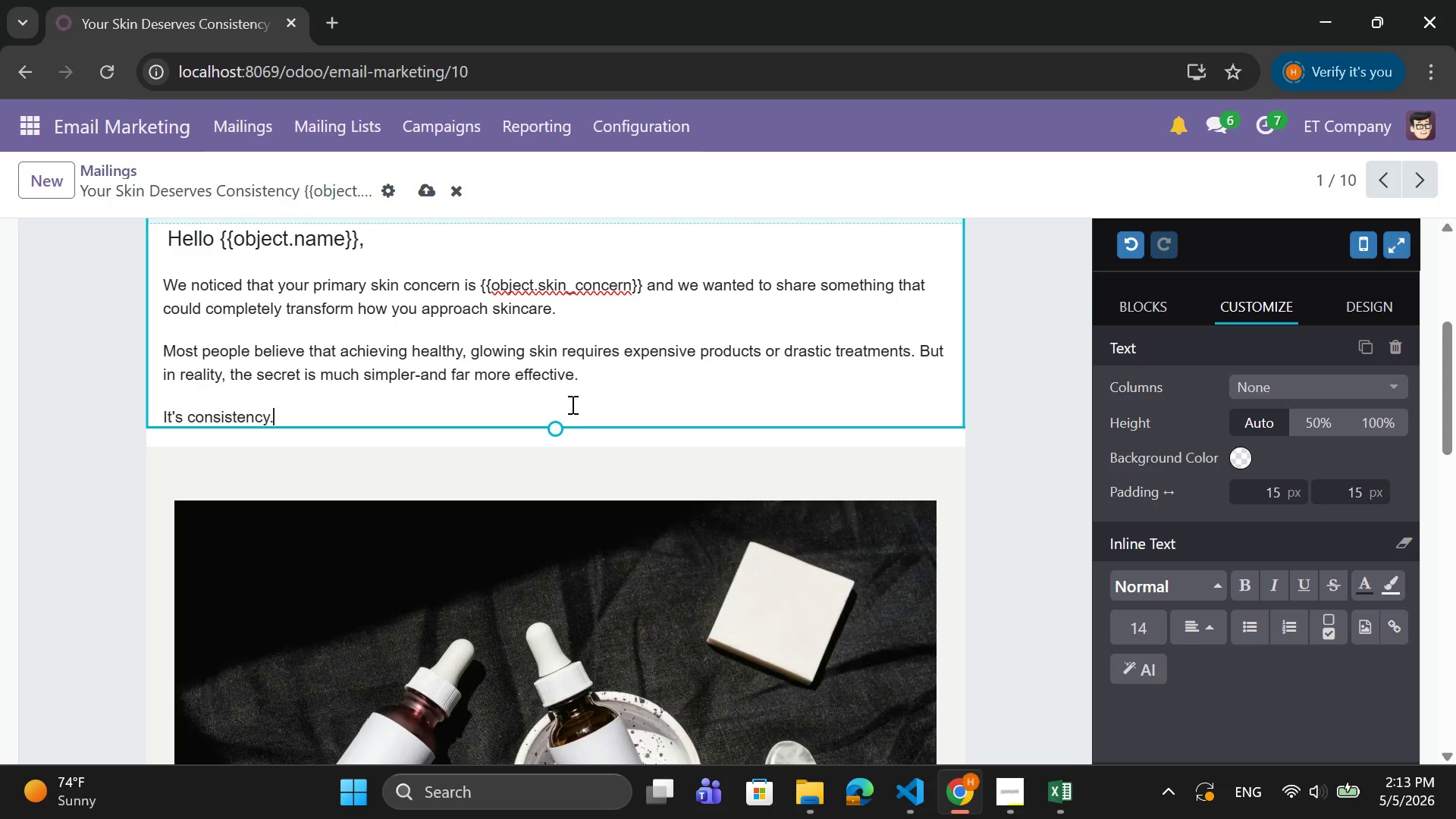 
scroll: coordinate [604, 393], scroll_direction: up, amount: 1.0
 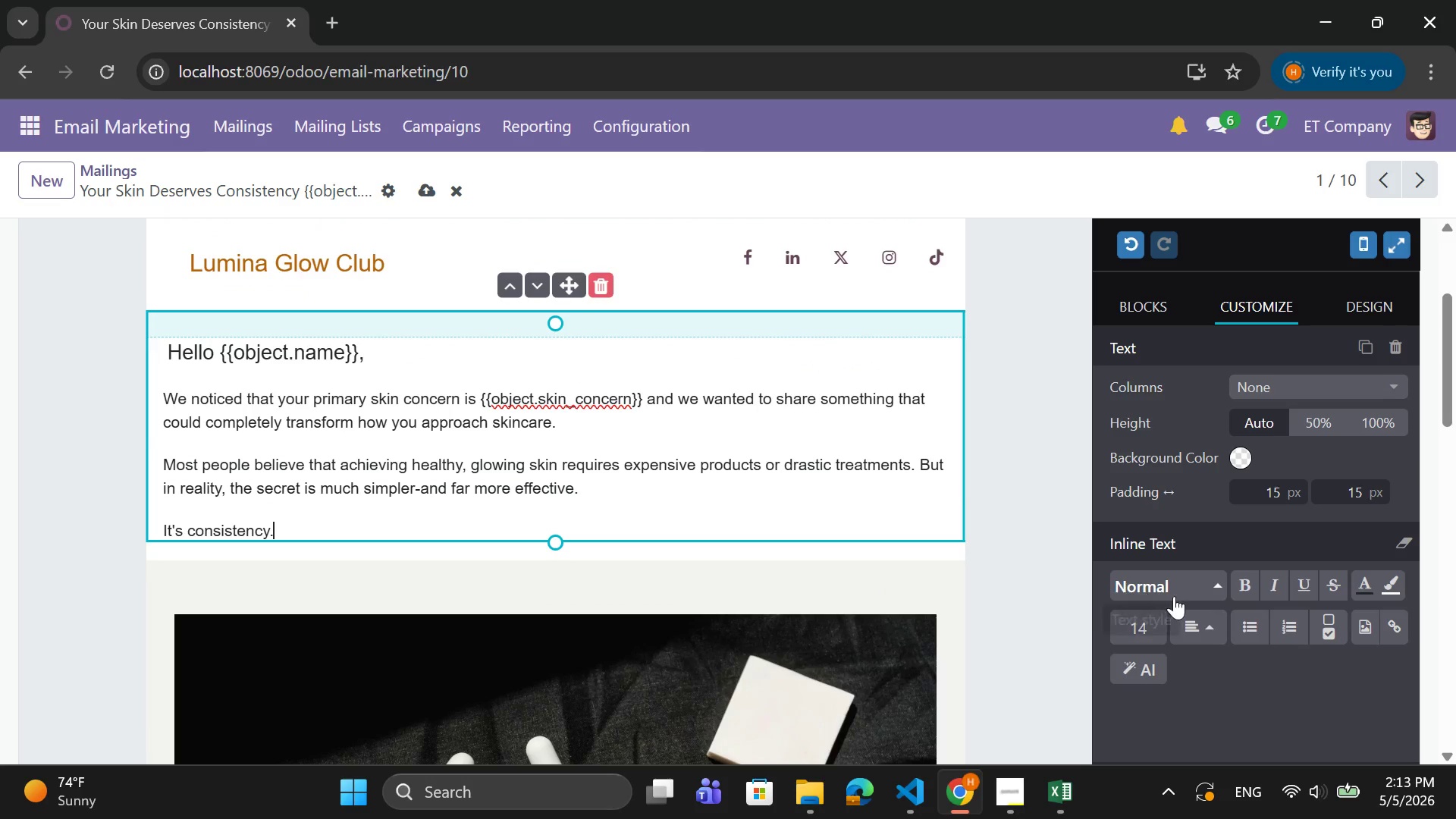 
left_click([1396, 589])
 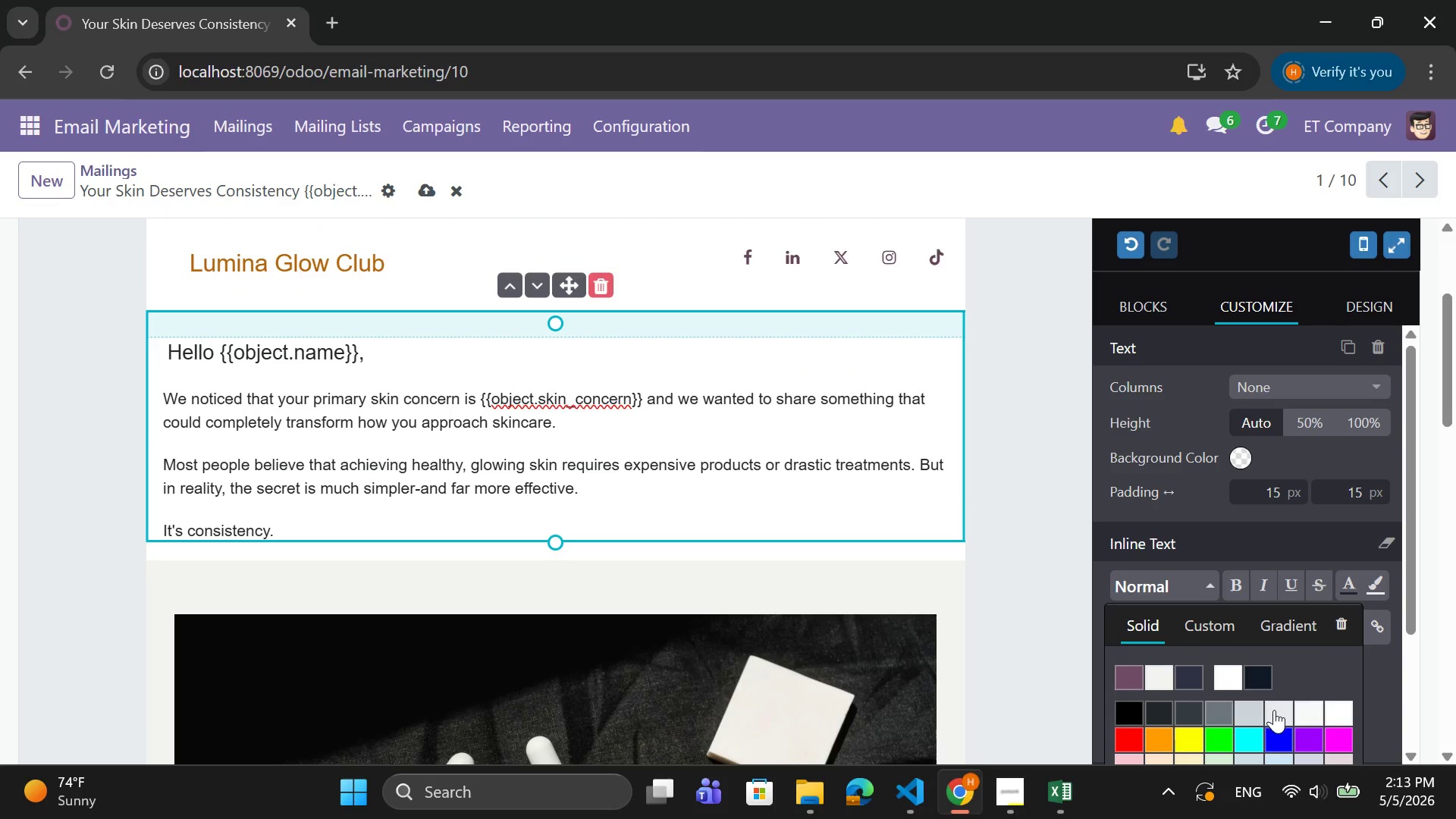 
scroll: coordinate [1287, 674], scroll_direction: down, amount: 1.0
 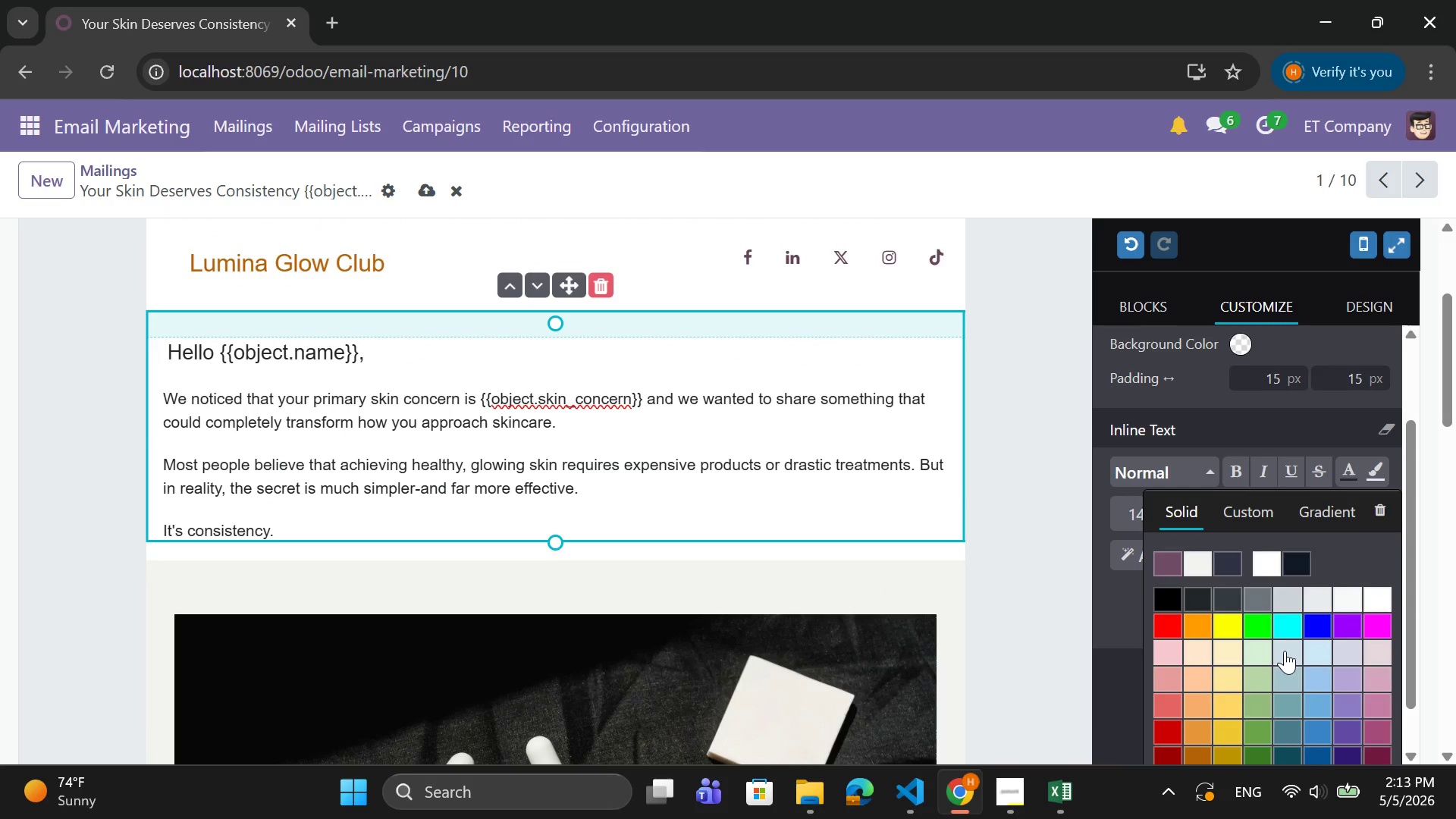 
left_click([1284, 651])
 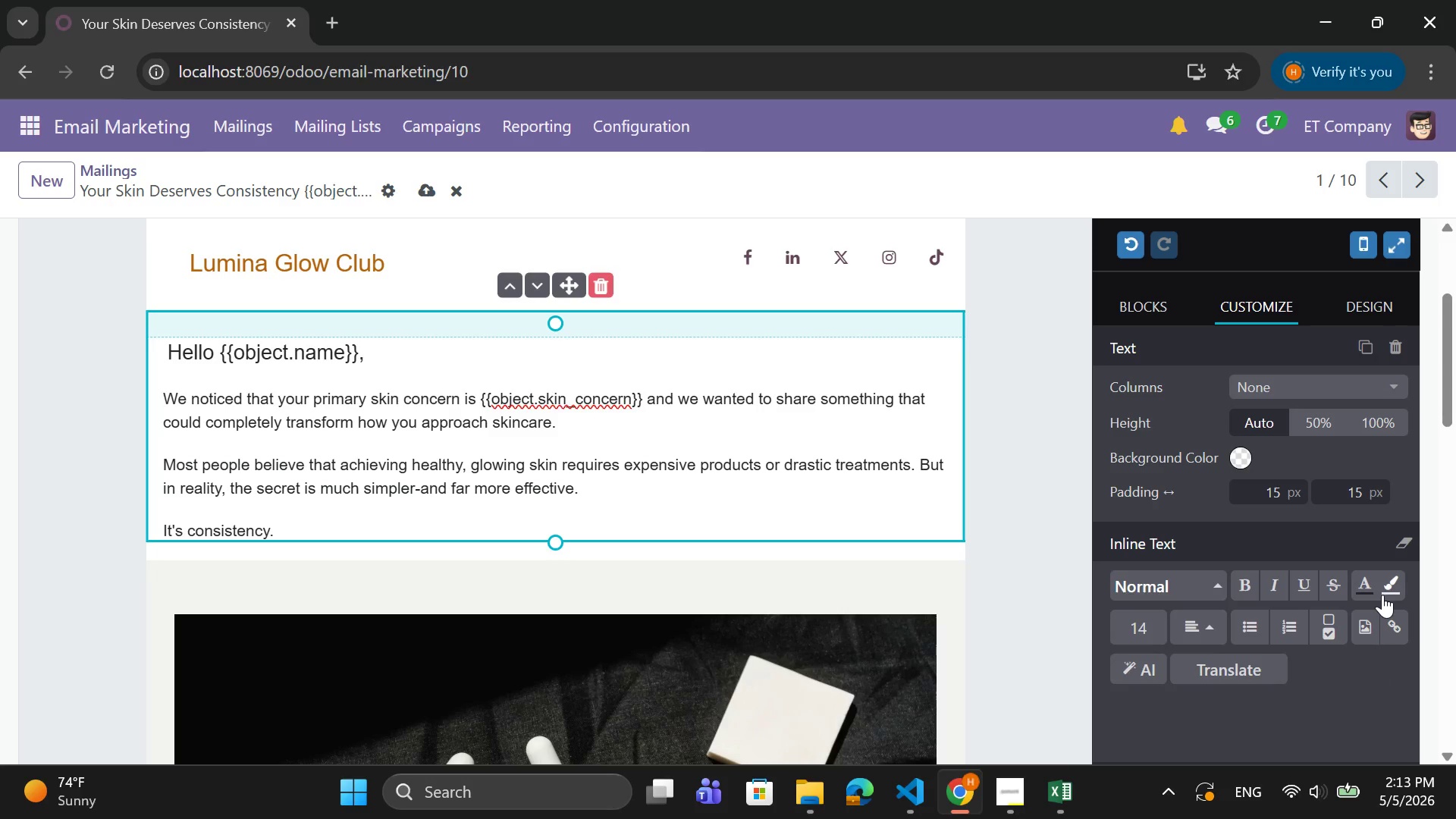 
left_click([1393, 583])
 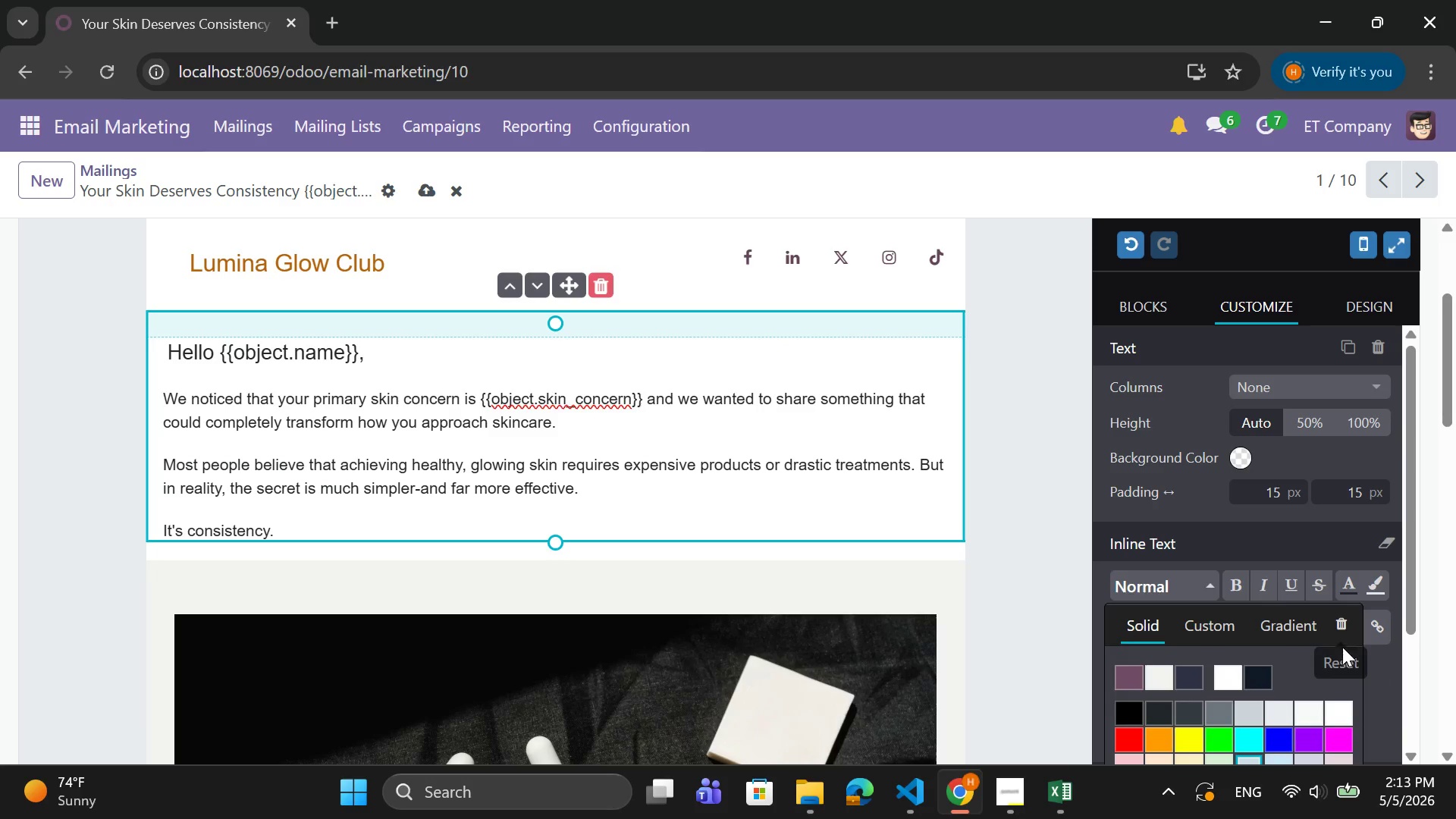 
scroll: coordinate [1340, 651], scroll_direction: down, amount: 1.0
 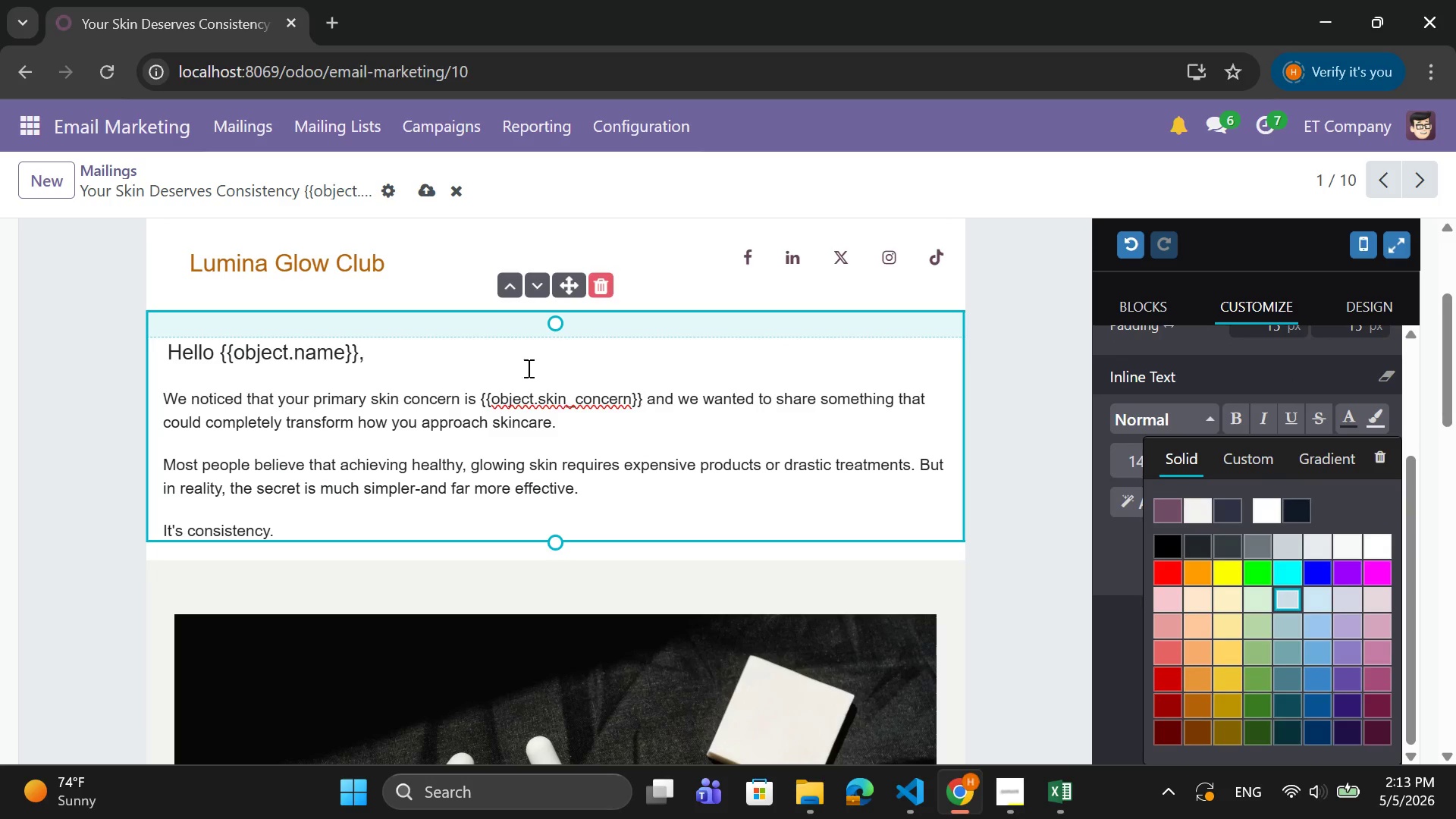 
left_click([502, 360])
 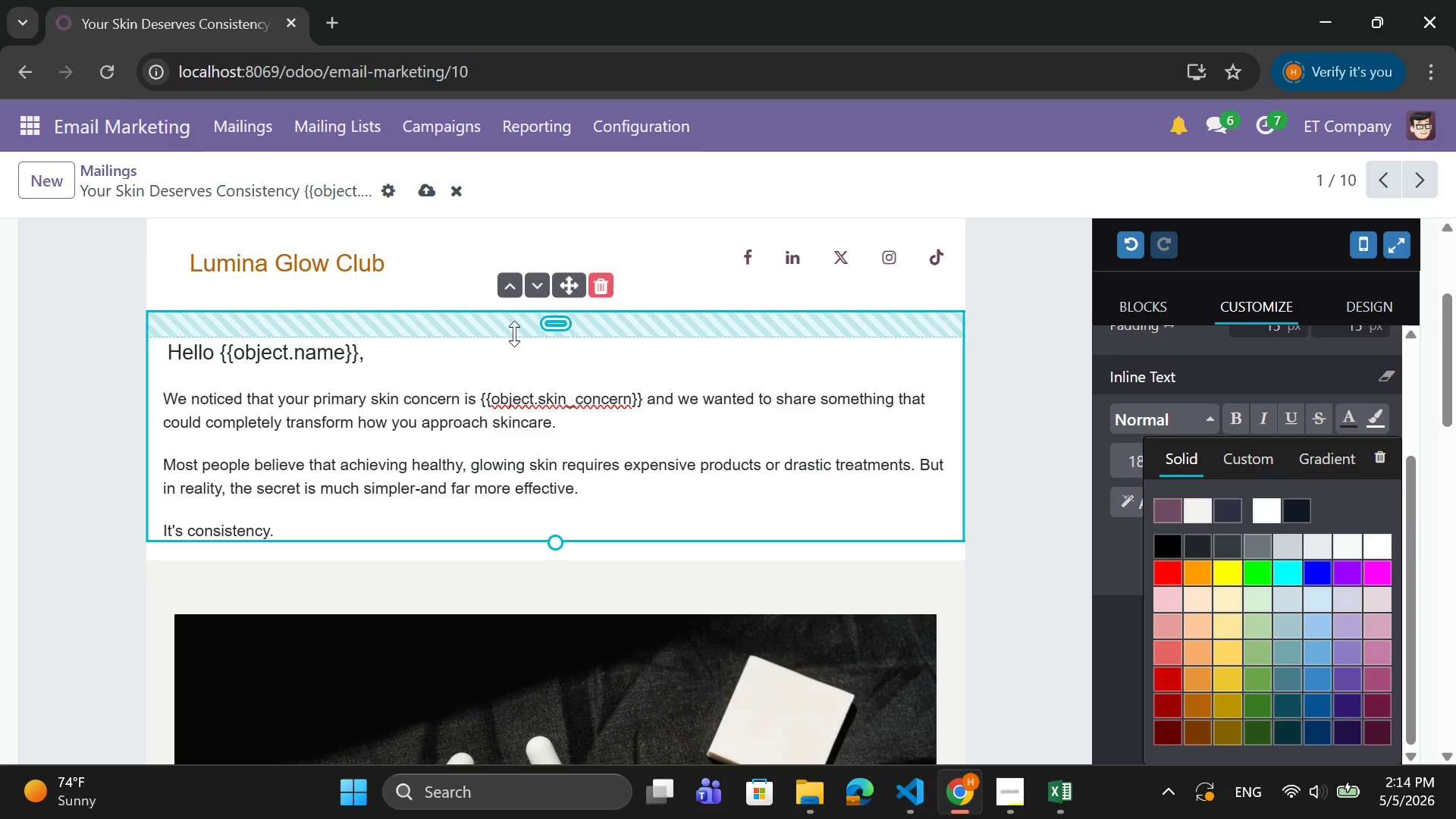 
left_click_drag(start_coordinate=[514, 334], to_coordinate=[525, 307])
 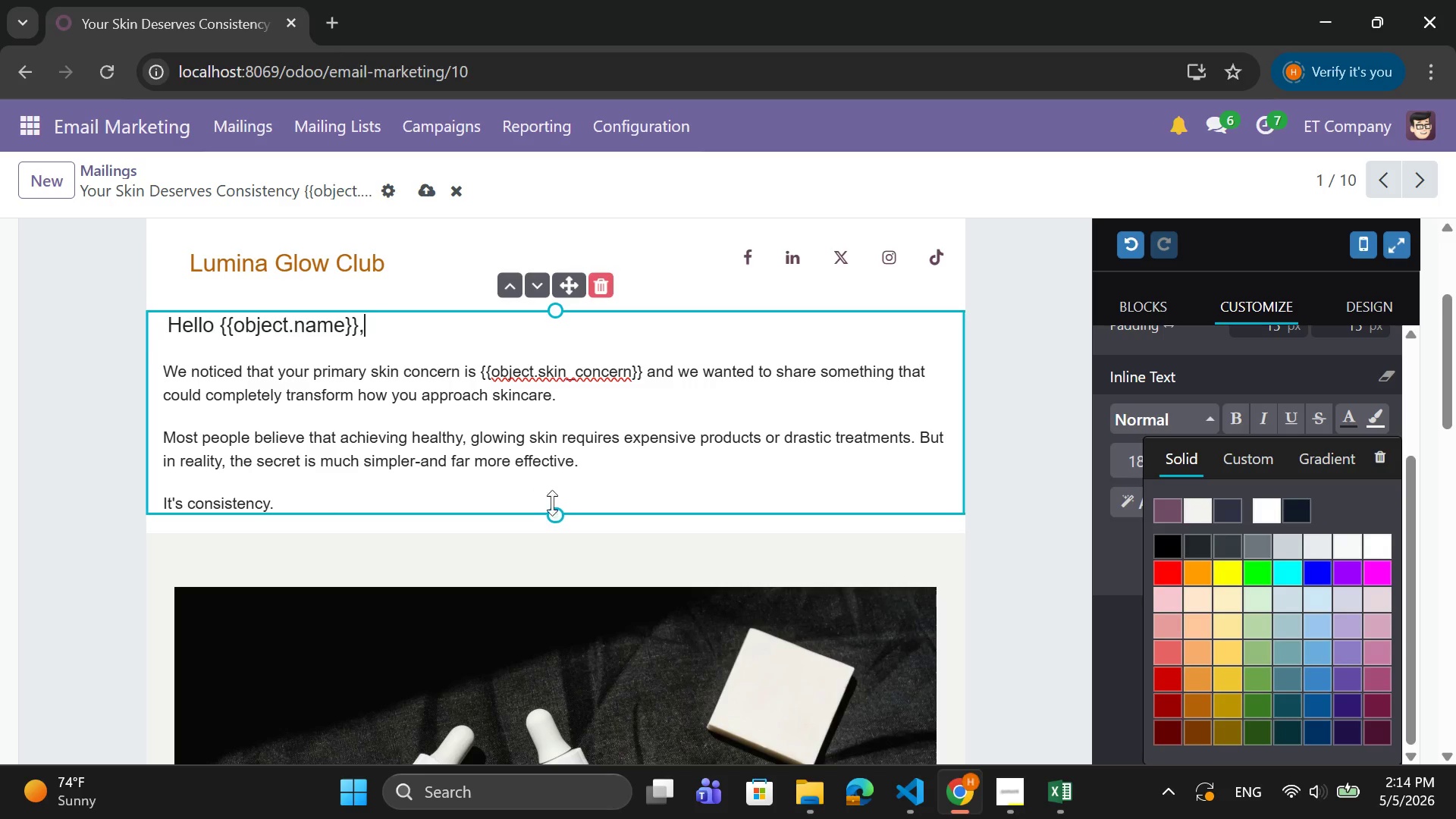 
left_click([610, 529])
 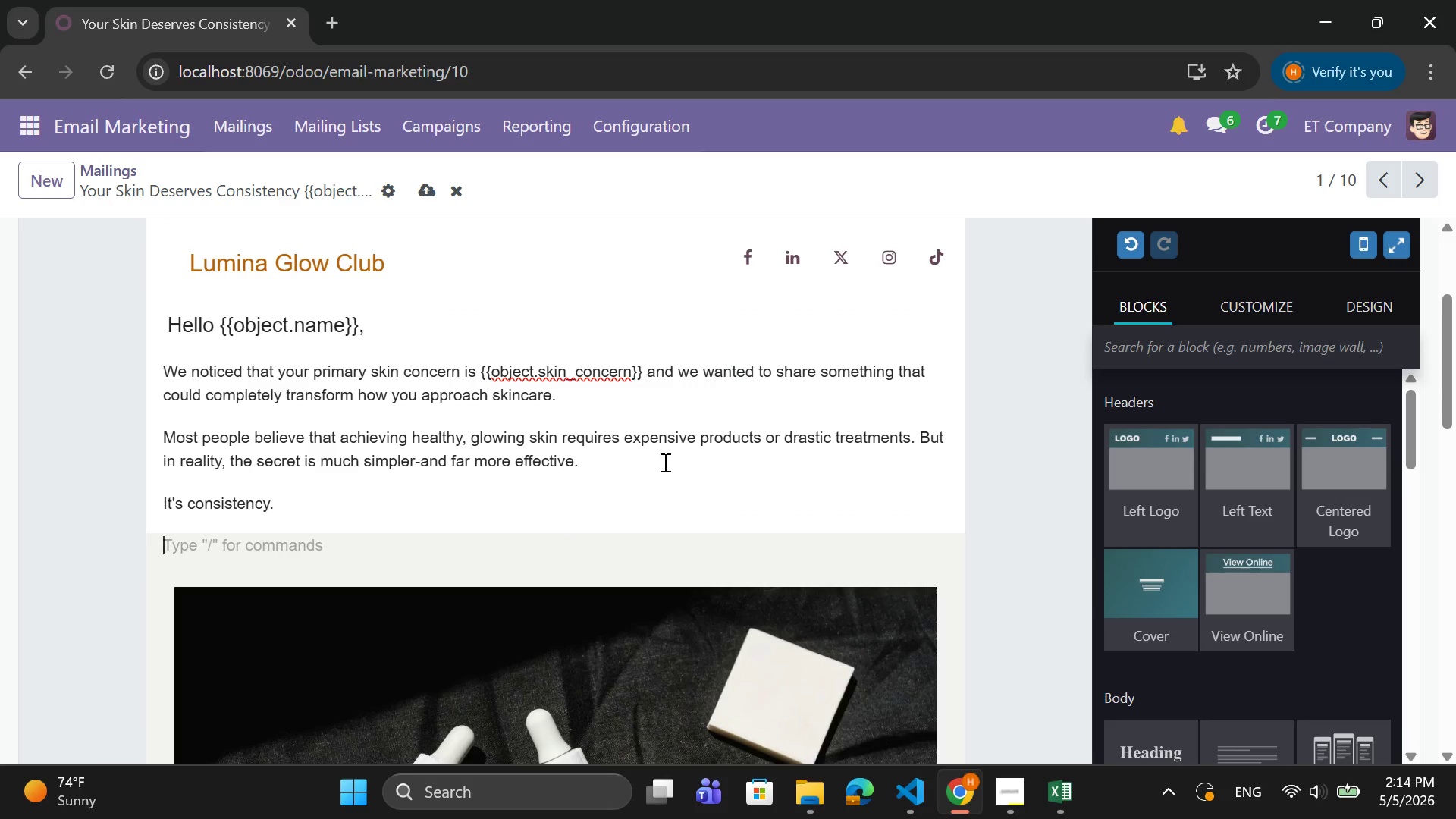 
scroll: coordinate [667, 431], scroll_direction: down, amount: 7.0
 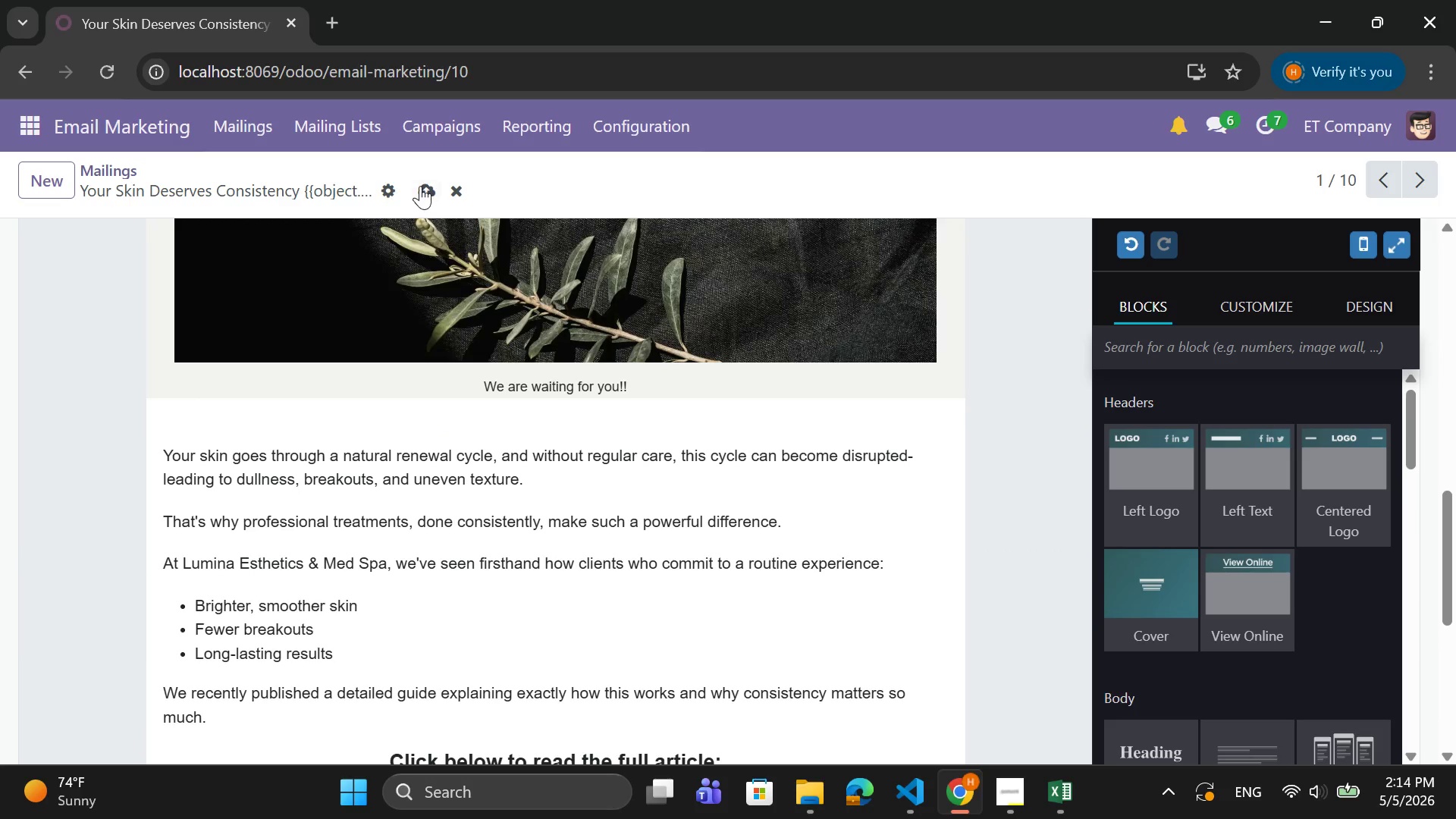 
left_click([420, 186])
 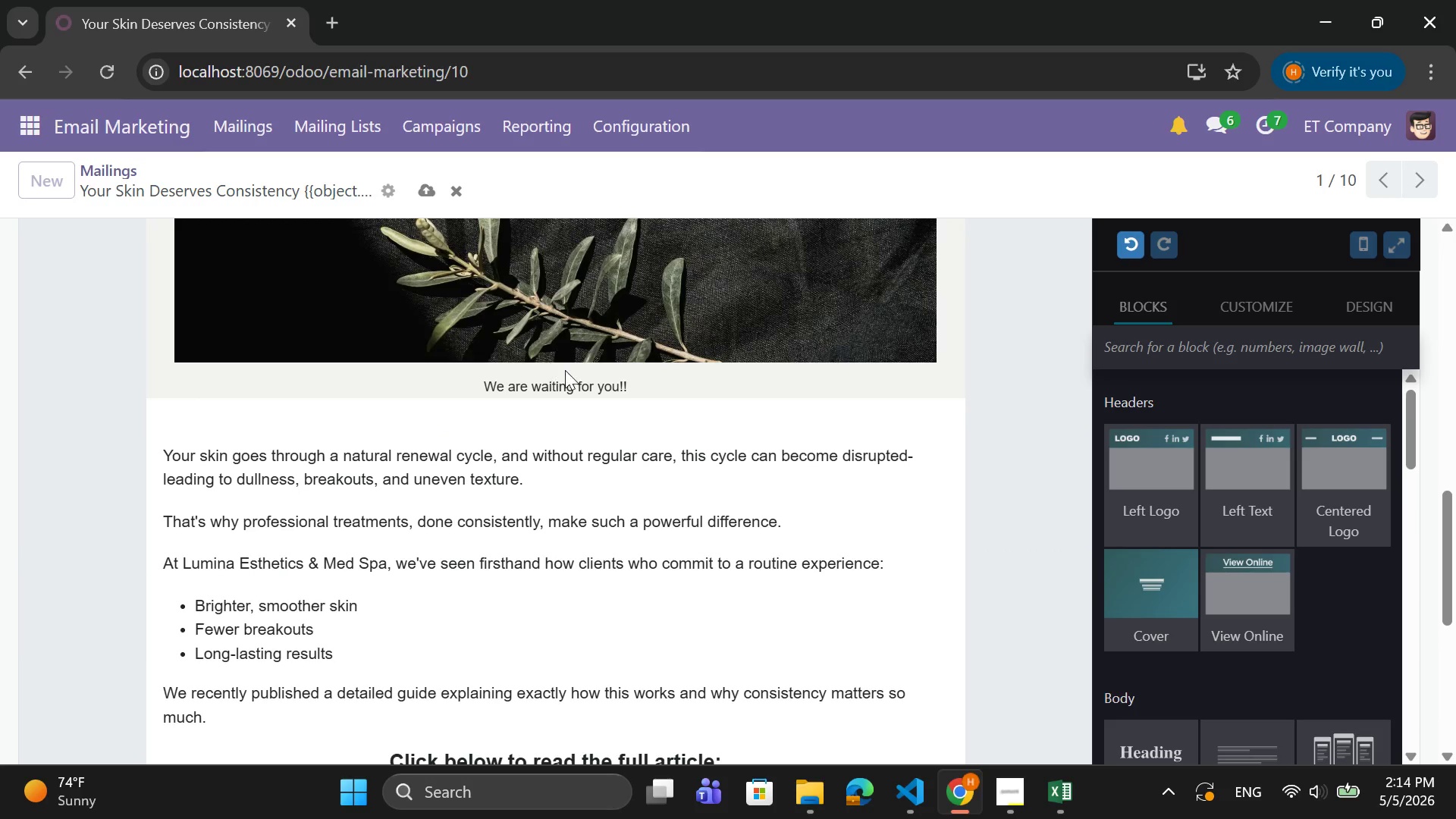 
scroll: coordinate [573, 363], scroll_direction: up, amount: 13.0
 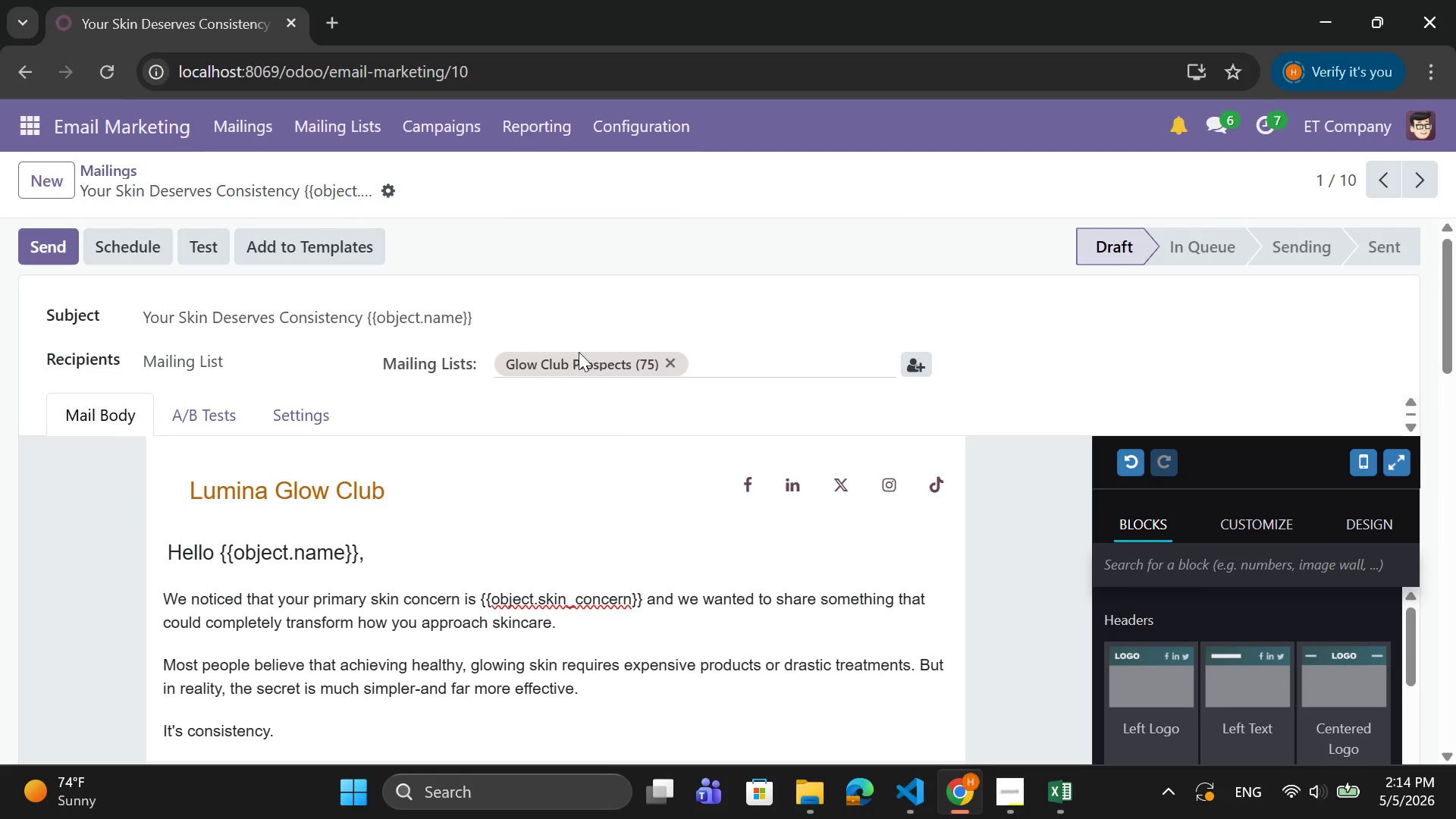 
mouse_move([596, 337])
 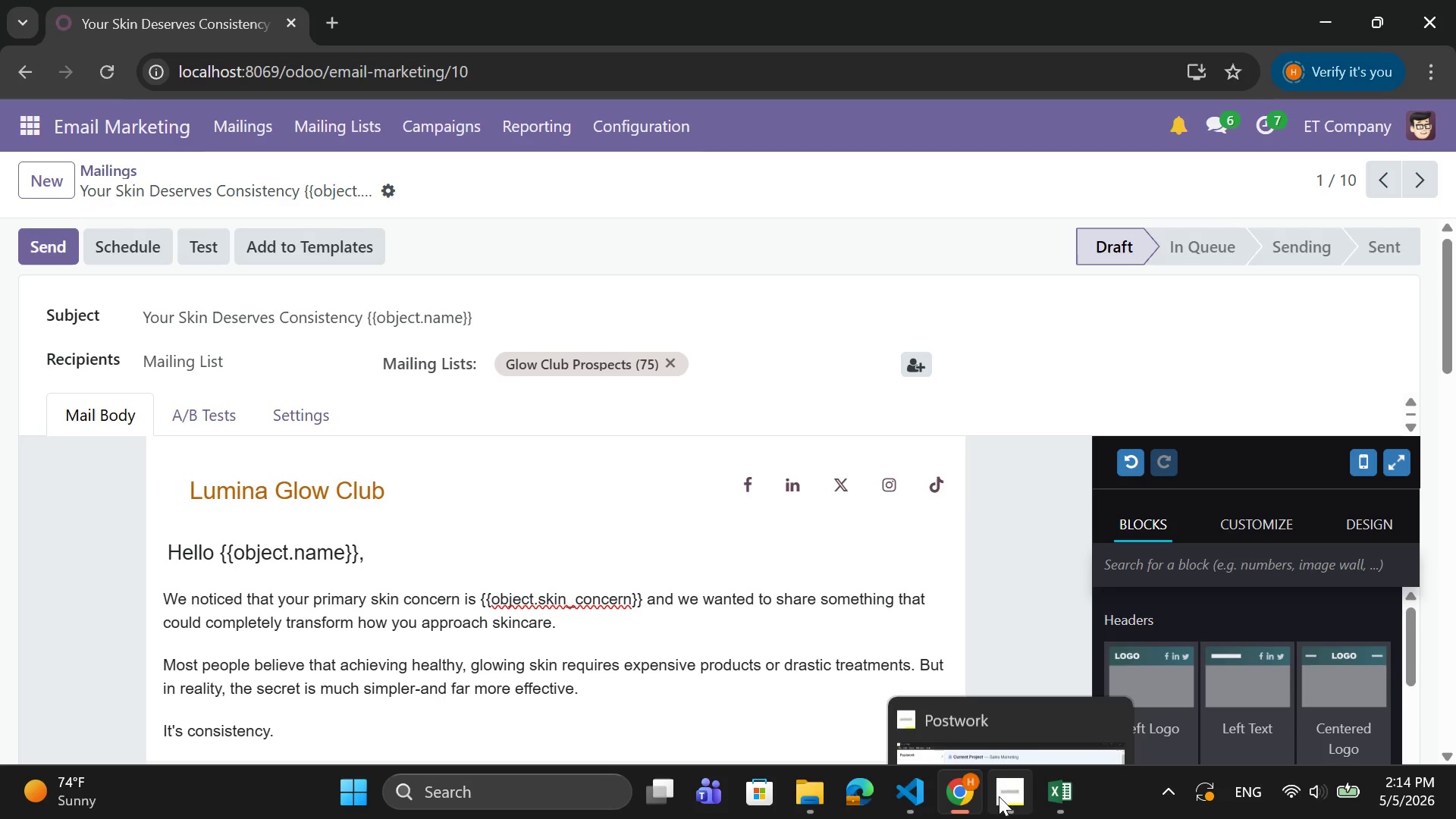 
left_click([1009, 739])